 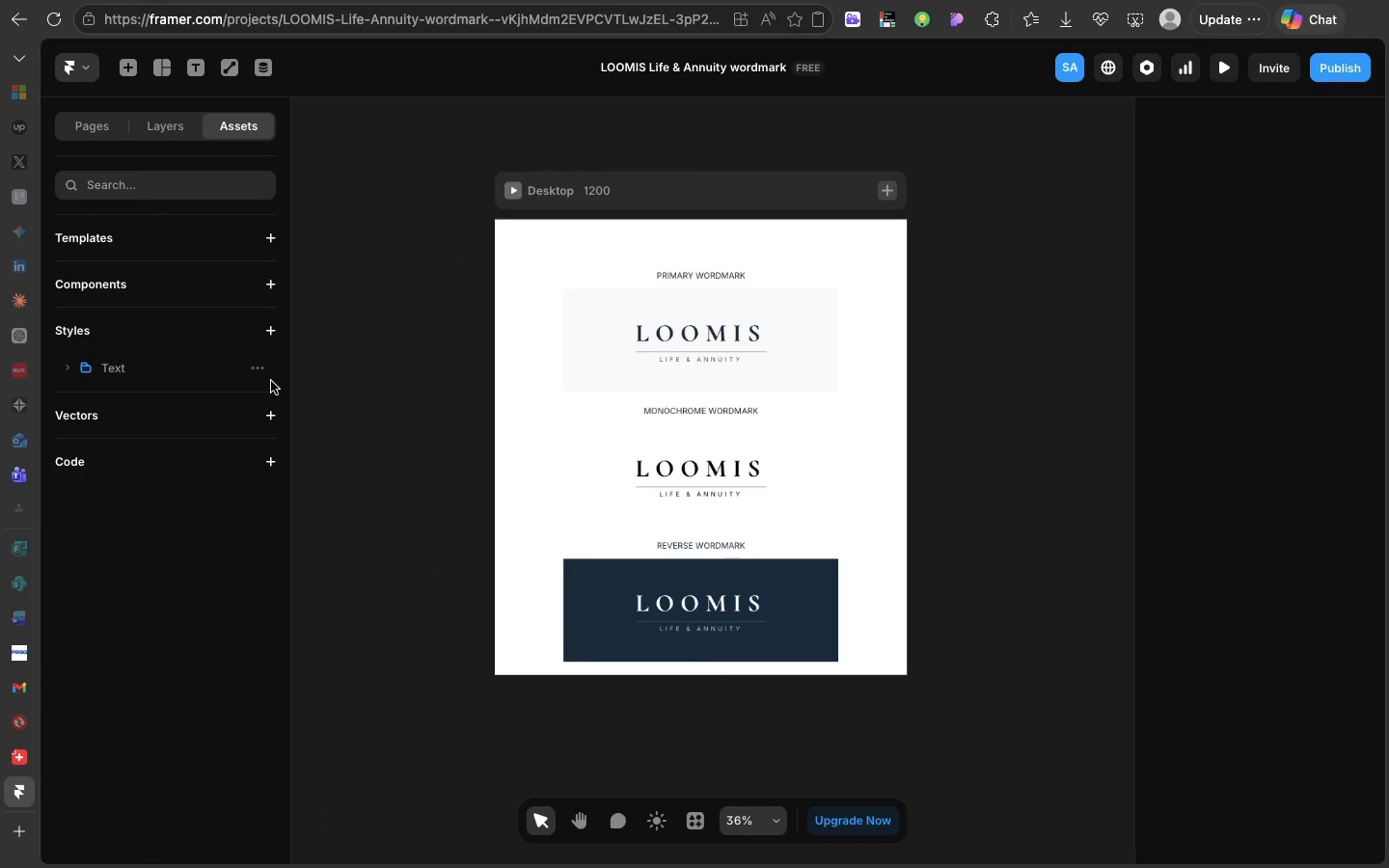 
left_click([267, 324])
 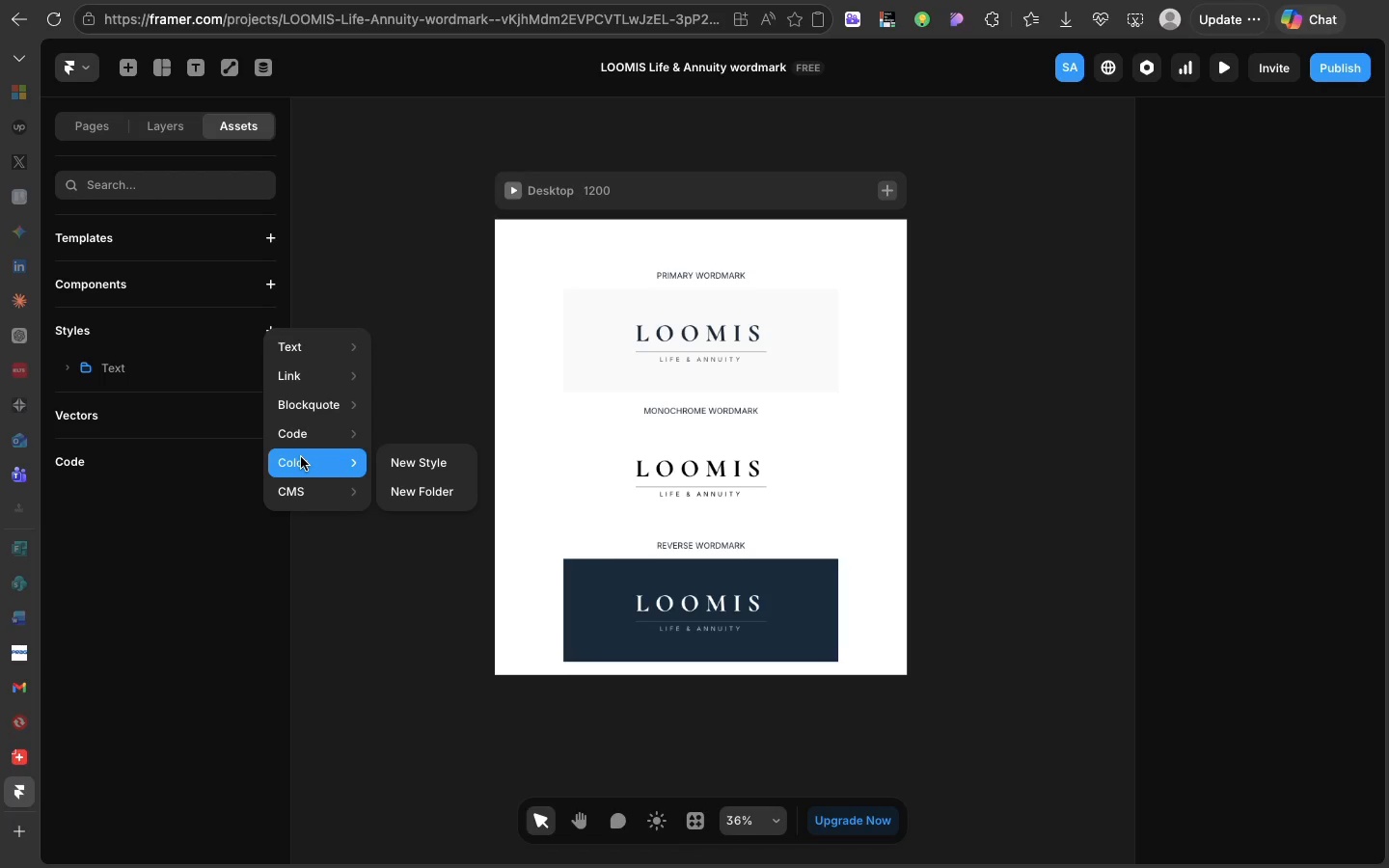 
left_click([301, 457])
 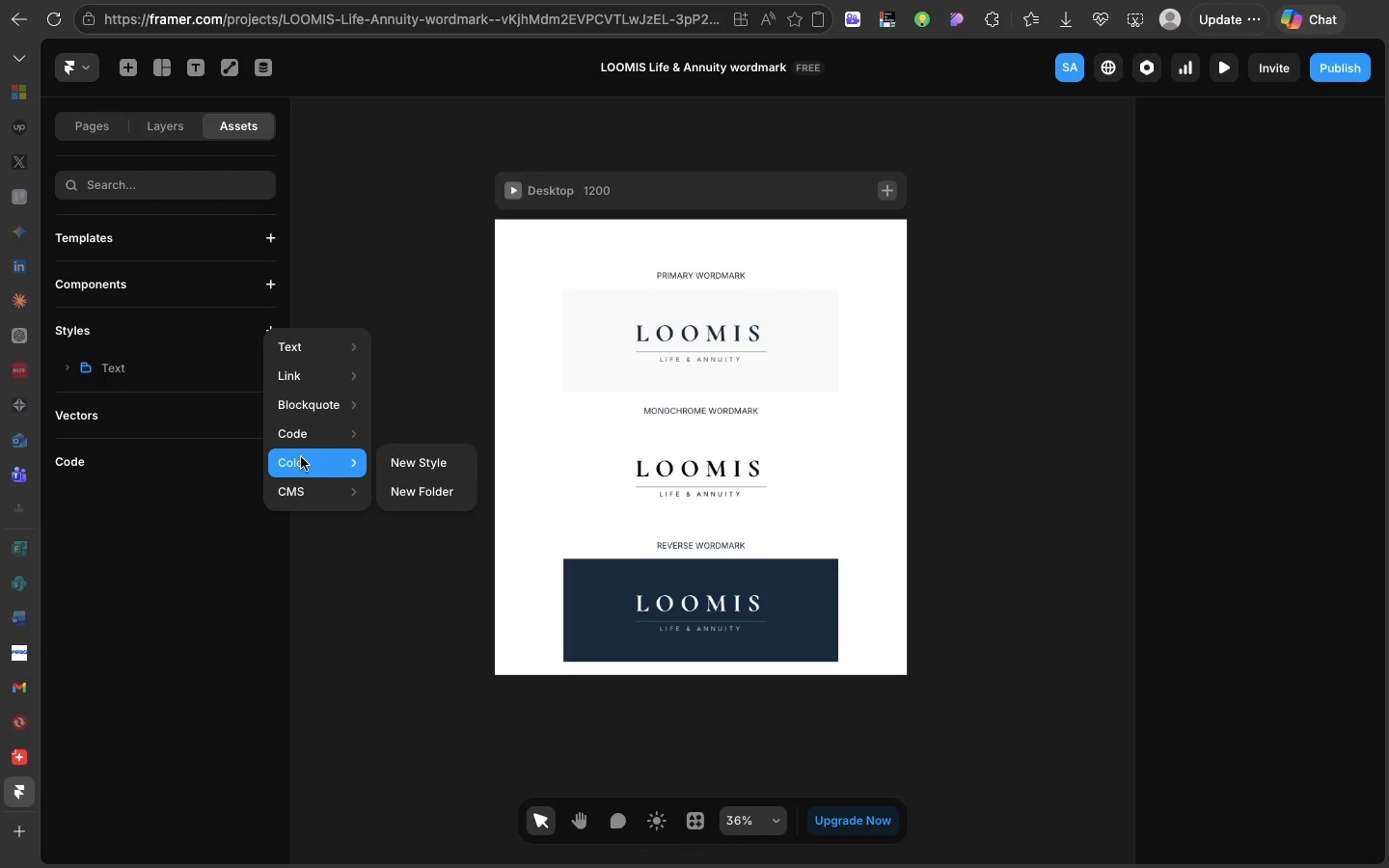 
wait(31.16)
 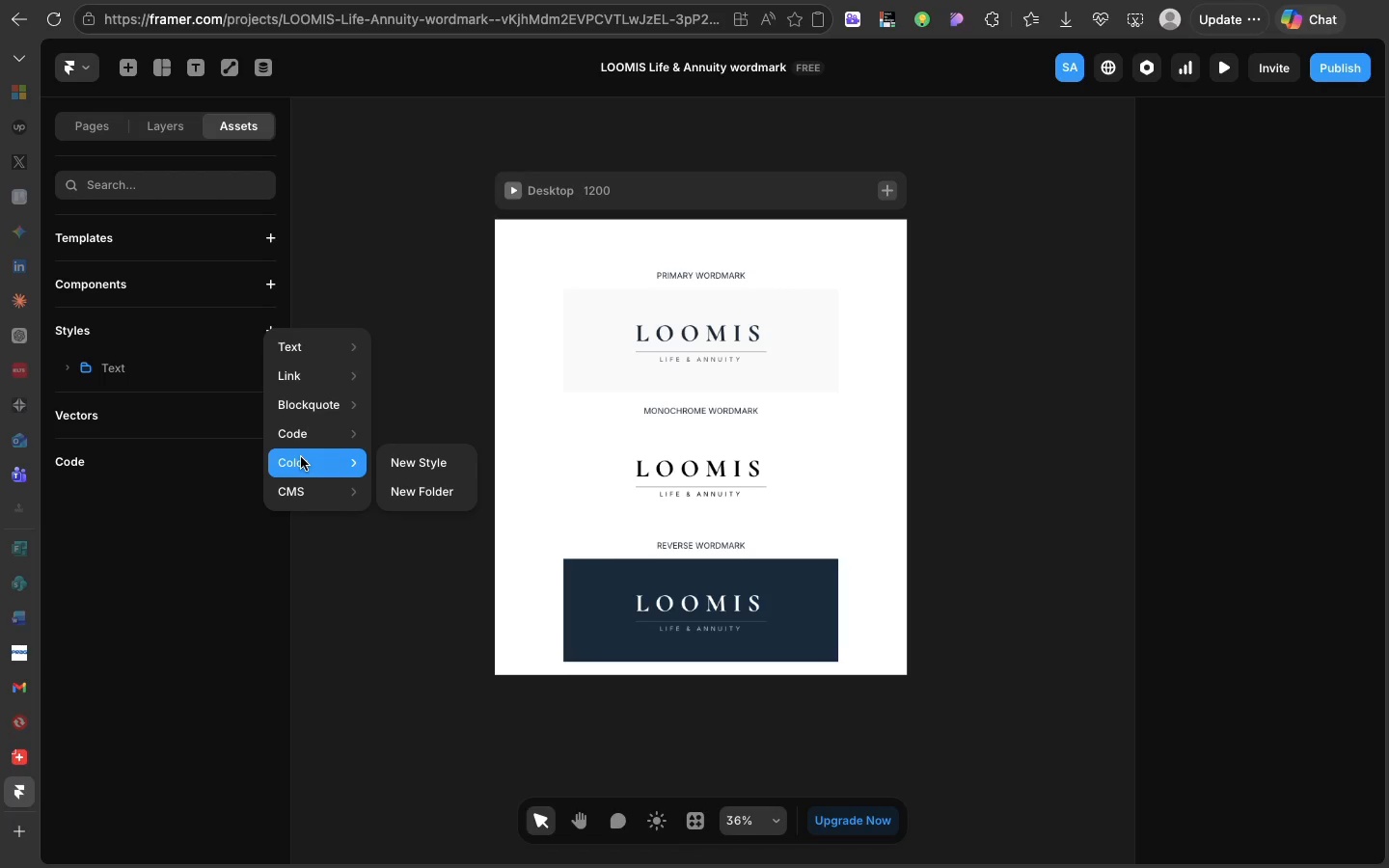 
left_click([445, 464])
 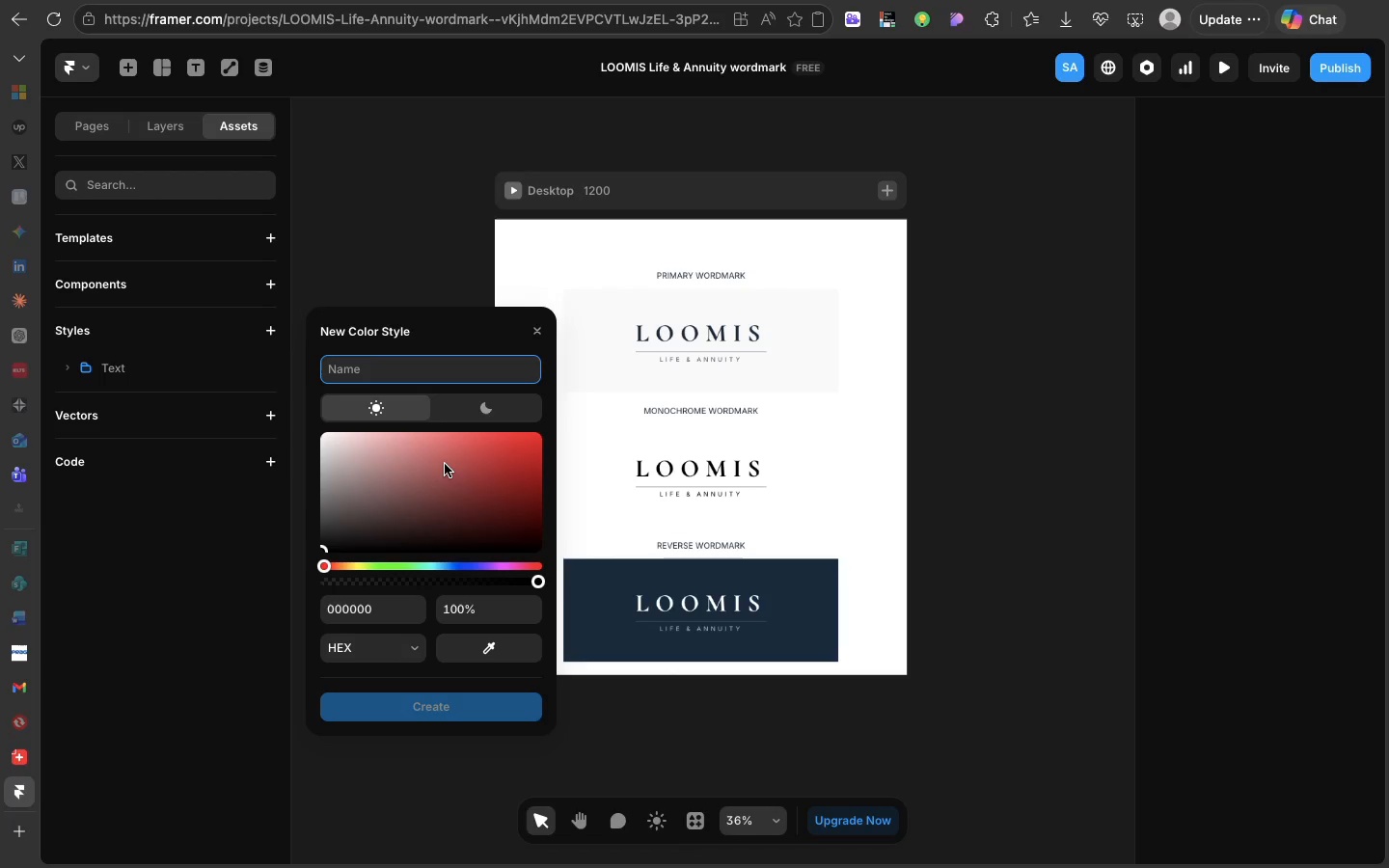 
wait(12.41)
 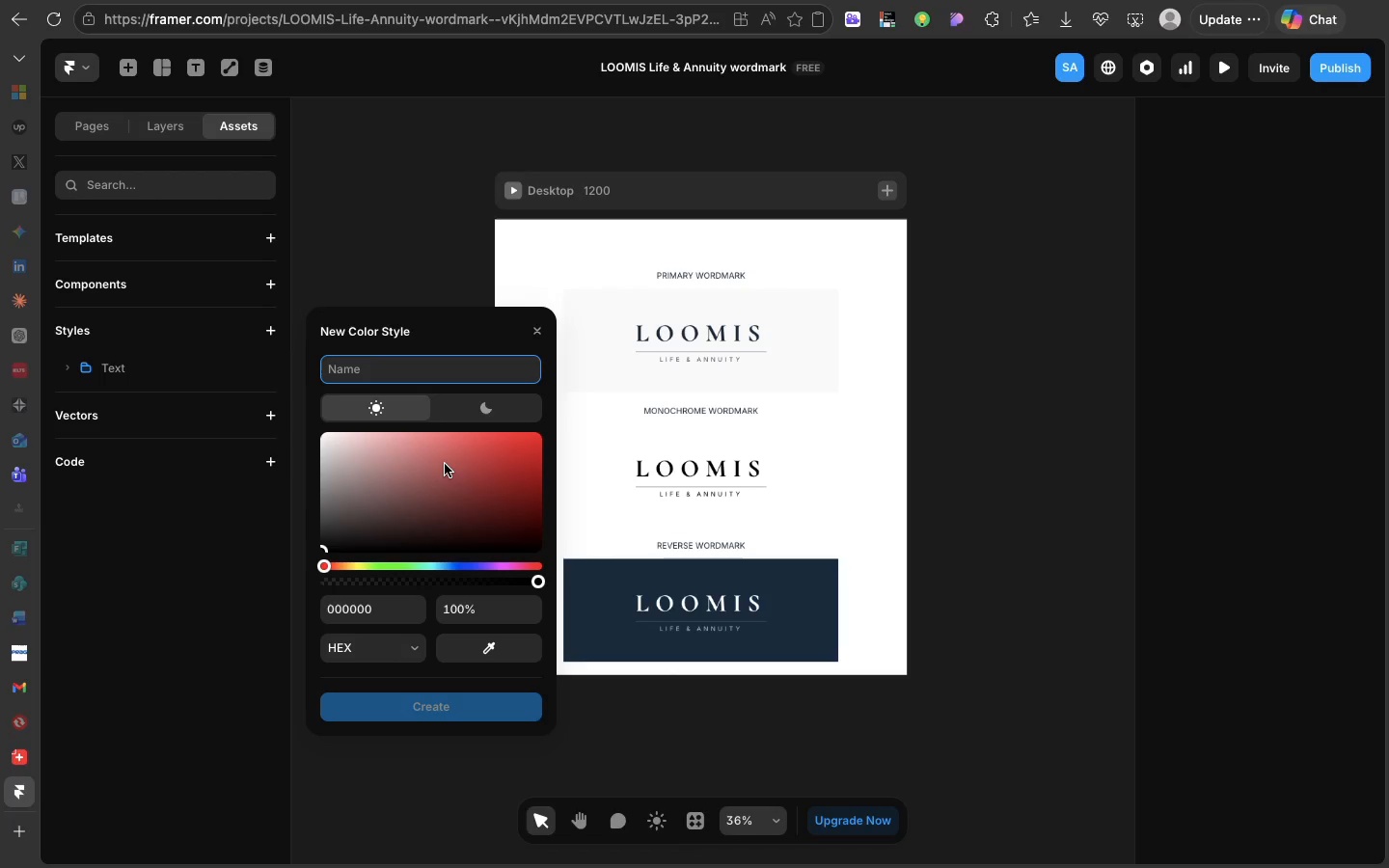 
left_click([336, 291])
 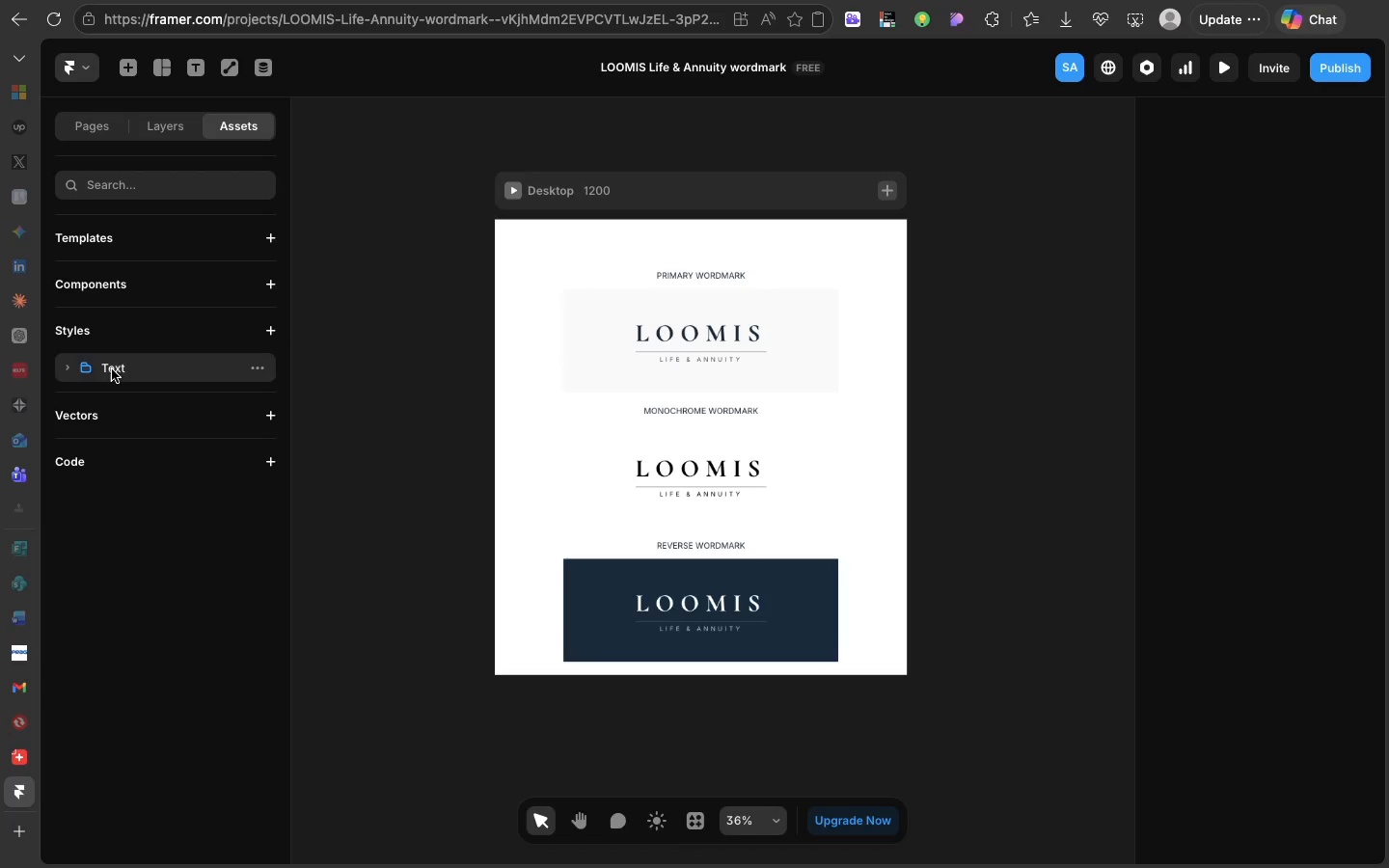 
left_click([112, 369])
 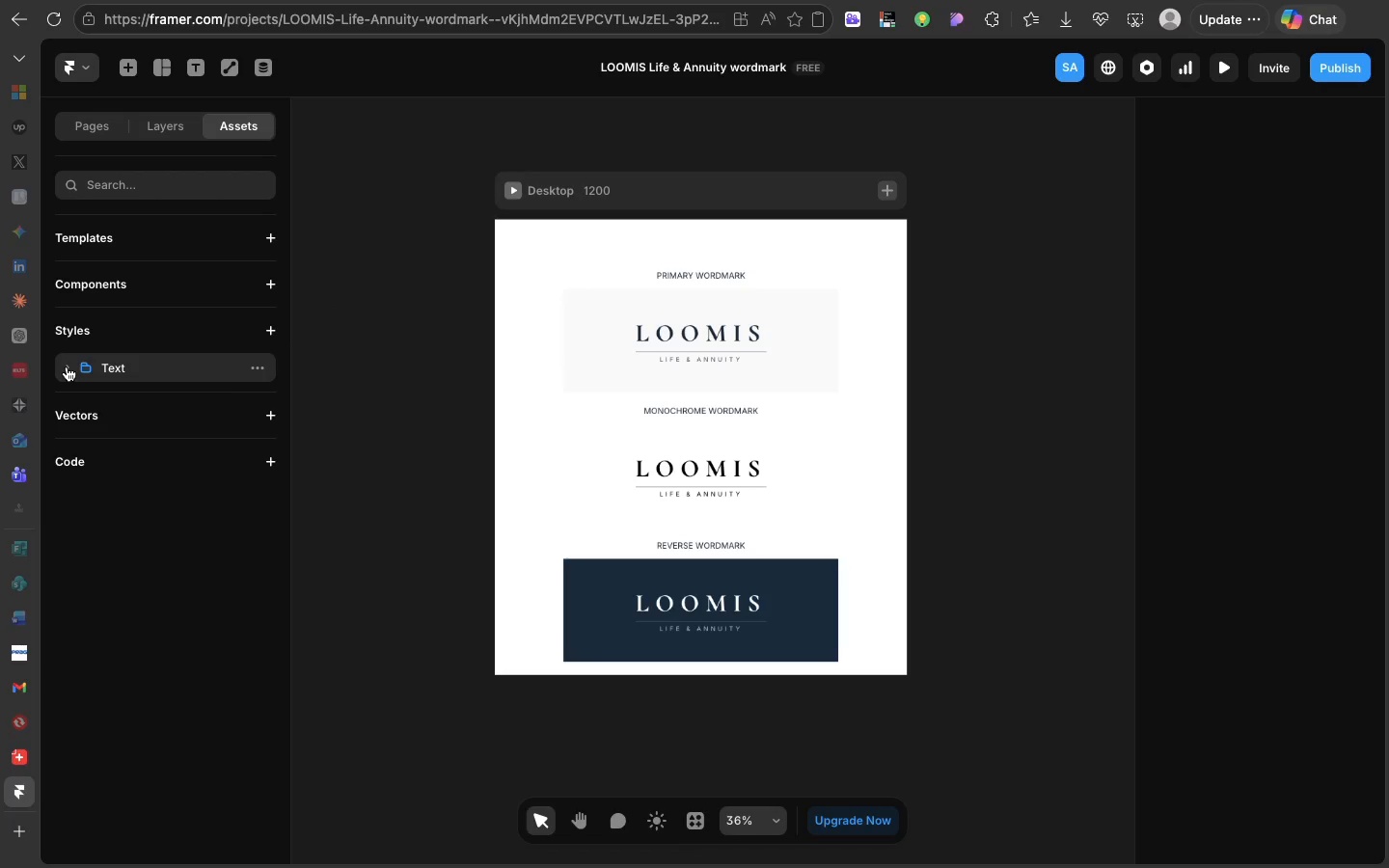 
left_click([67, 366])
 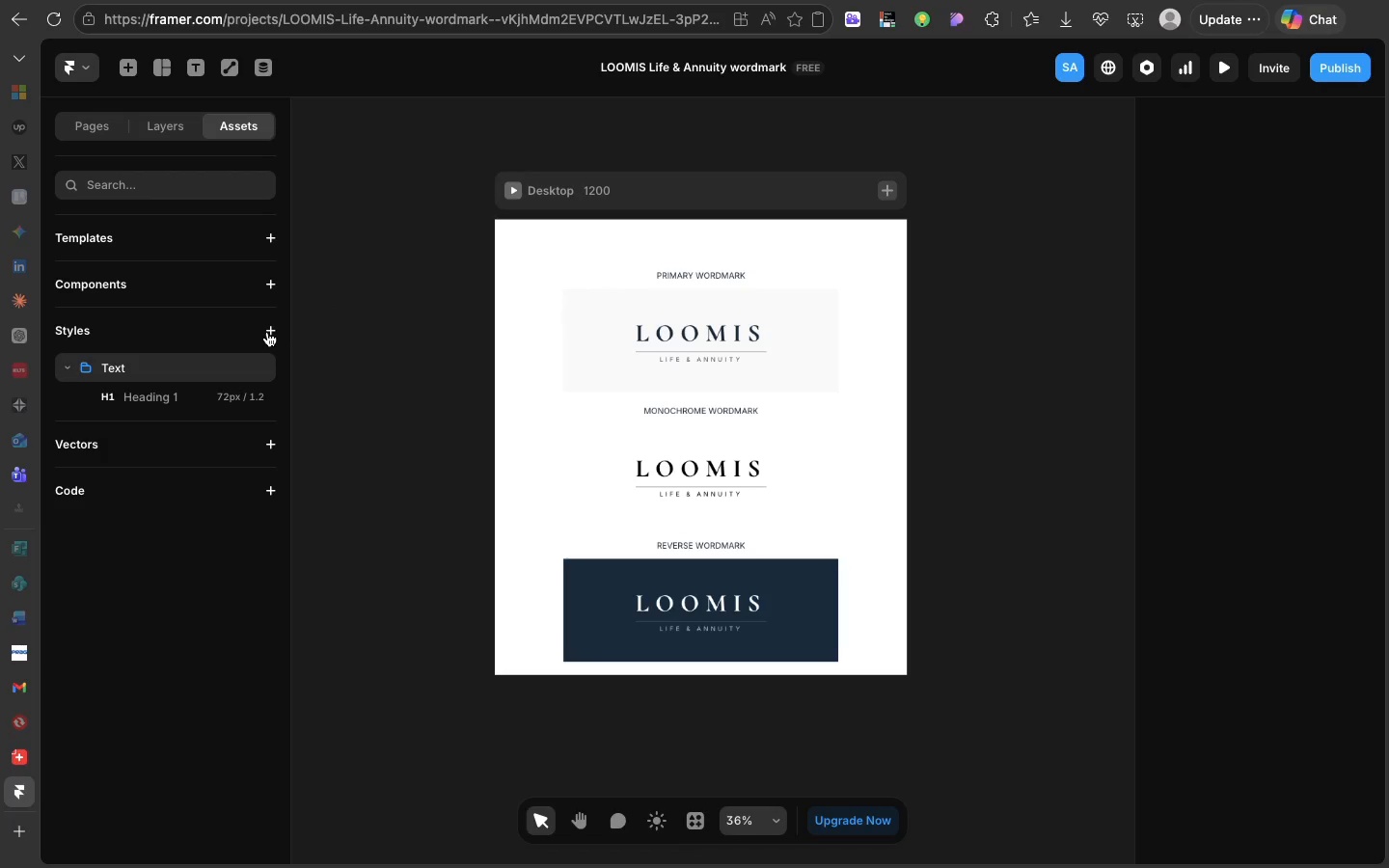 
left_click([267, 332])
 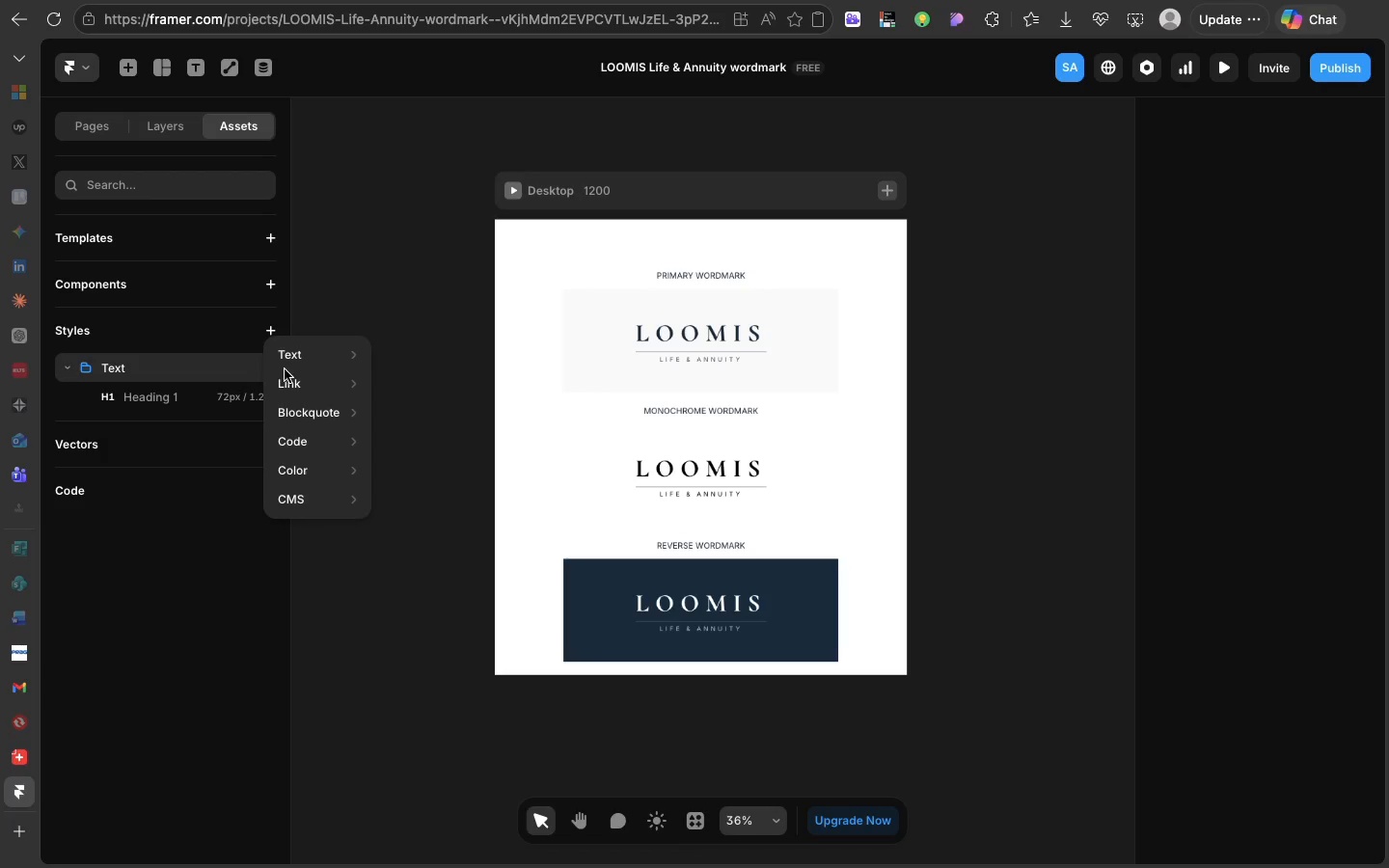 
mouse_move([301, 363])
 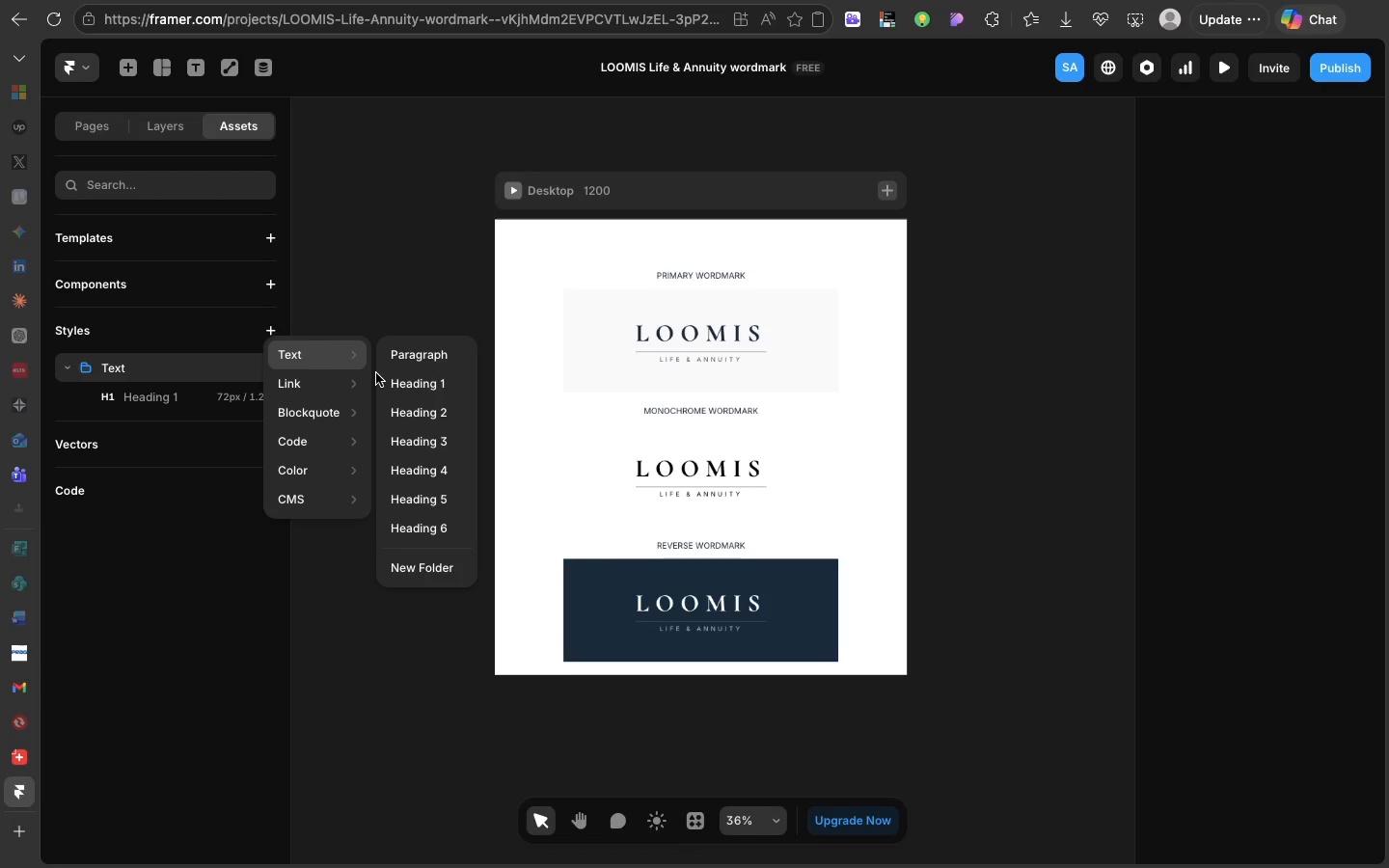 
wait(20.05)
 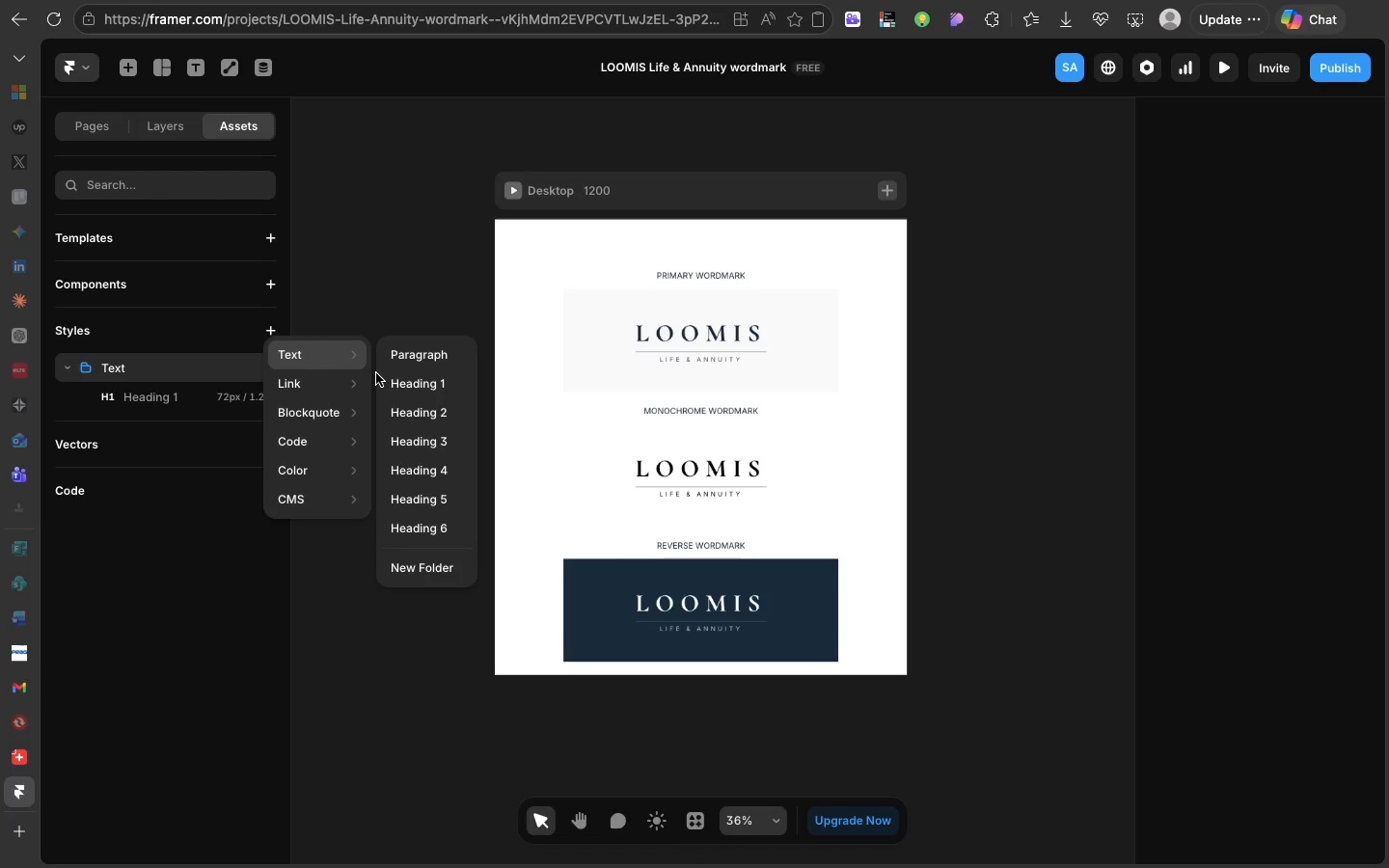 
left_click([449, 345])
 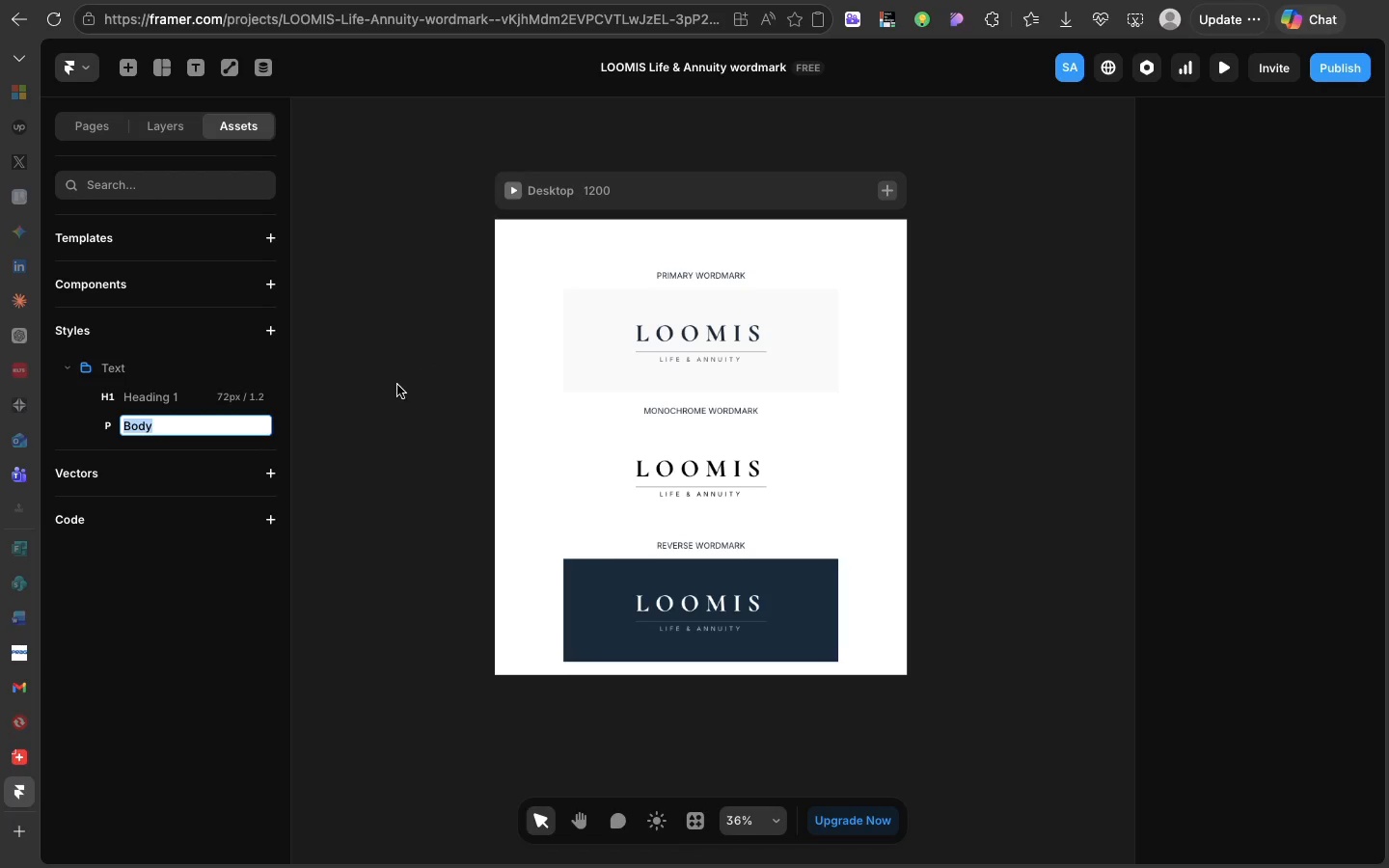 
left_click([397, 385])
 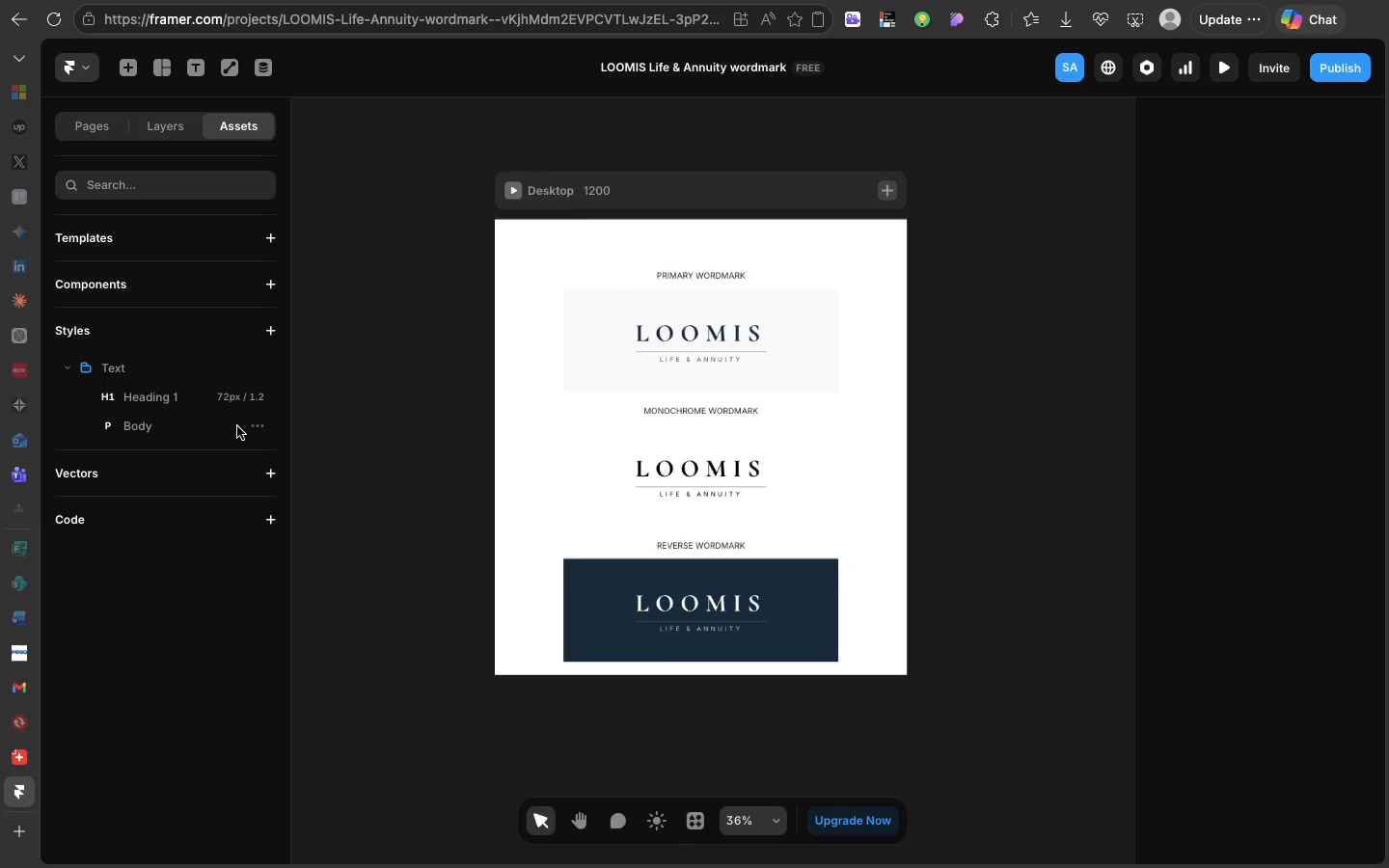 
left_click([237, 426])
 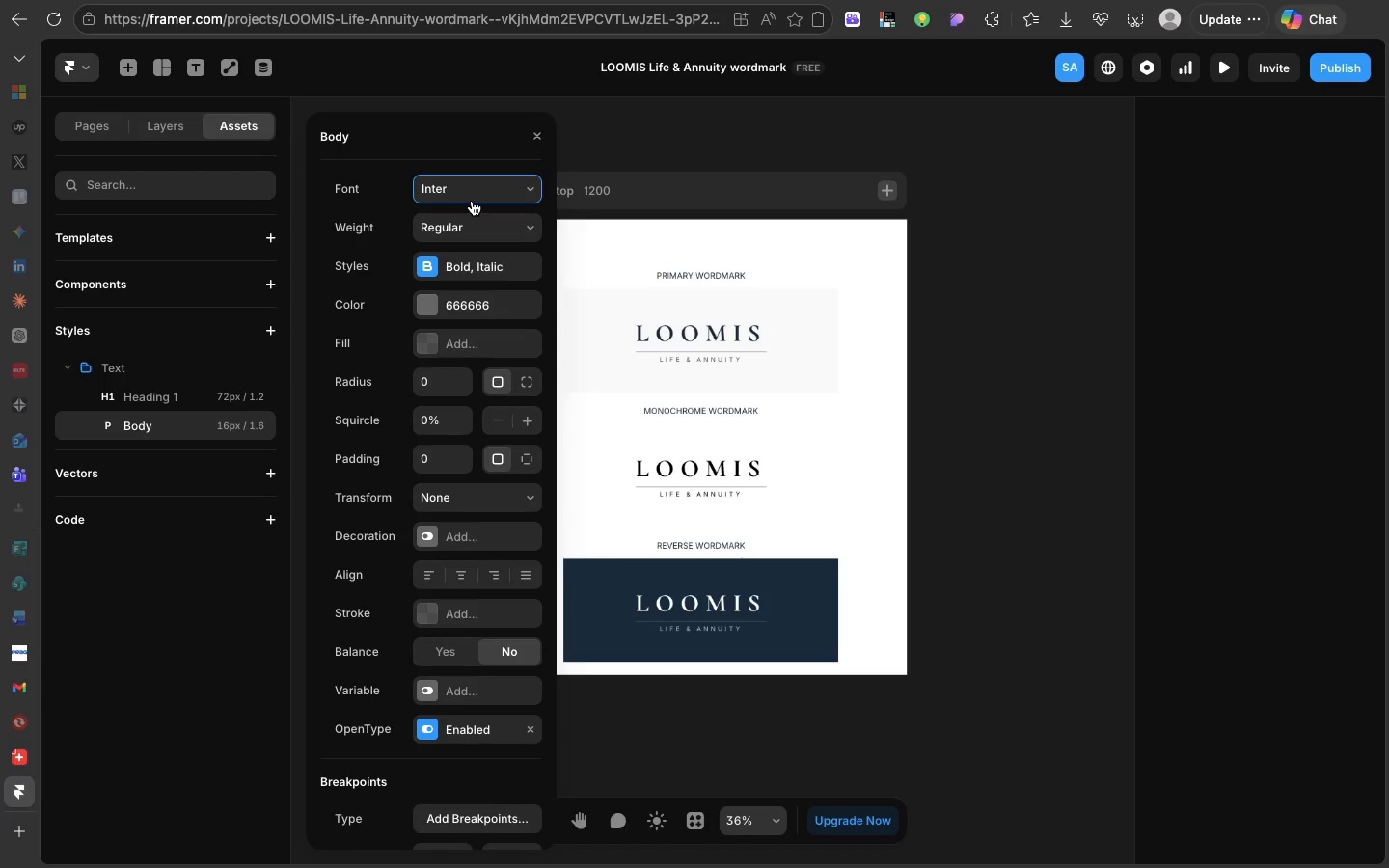 
wait(13.42)
 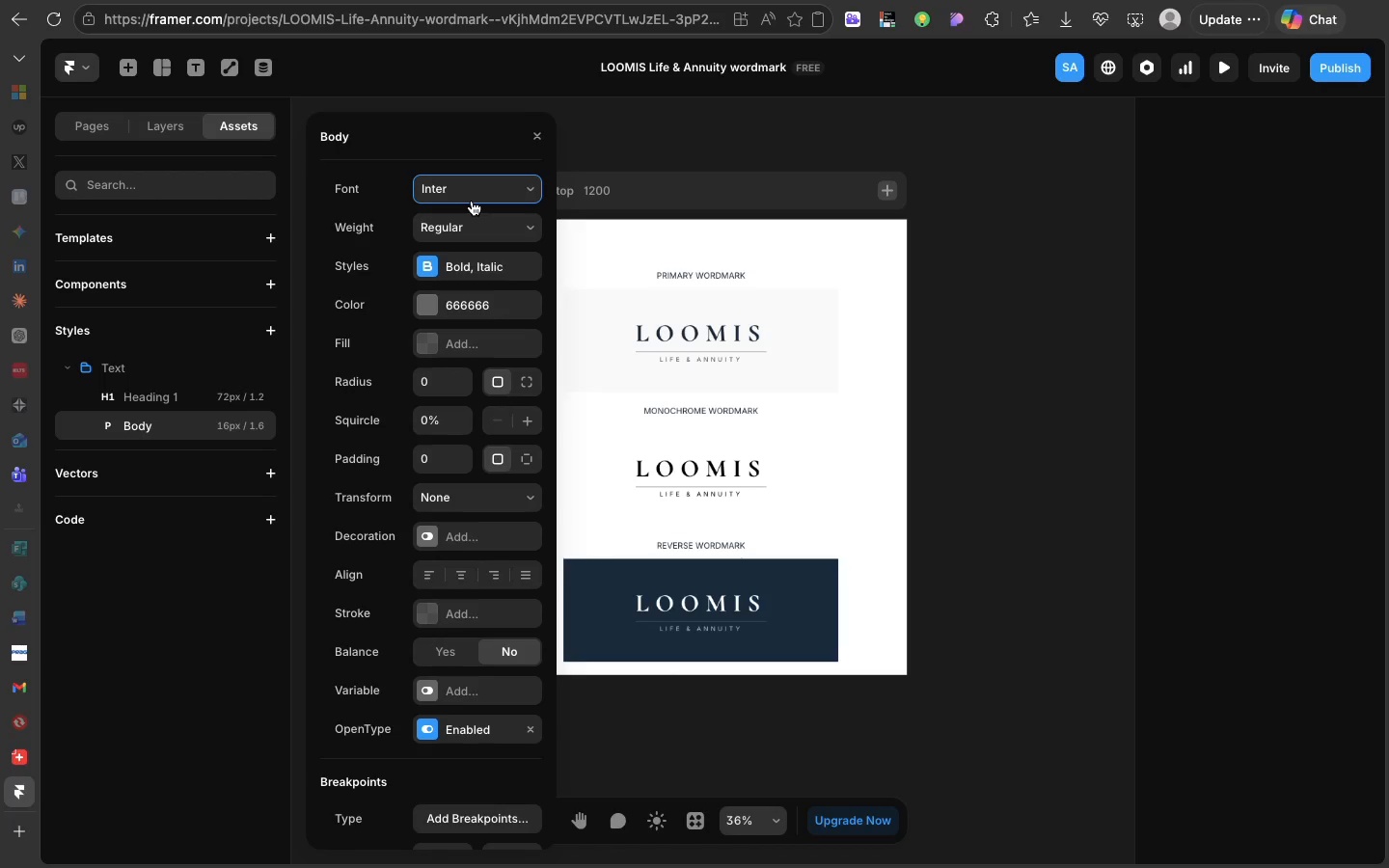 
scroll: coordinate [490, 616], scroll_direction: down, amount: 20.0
 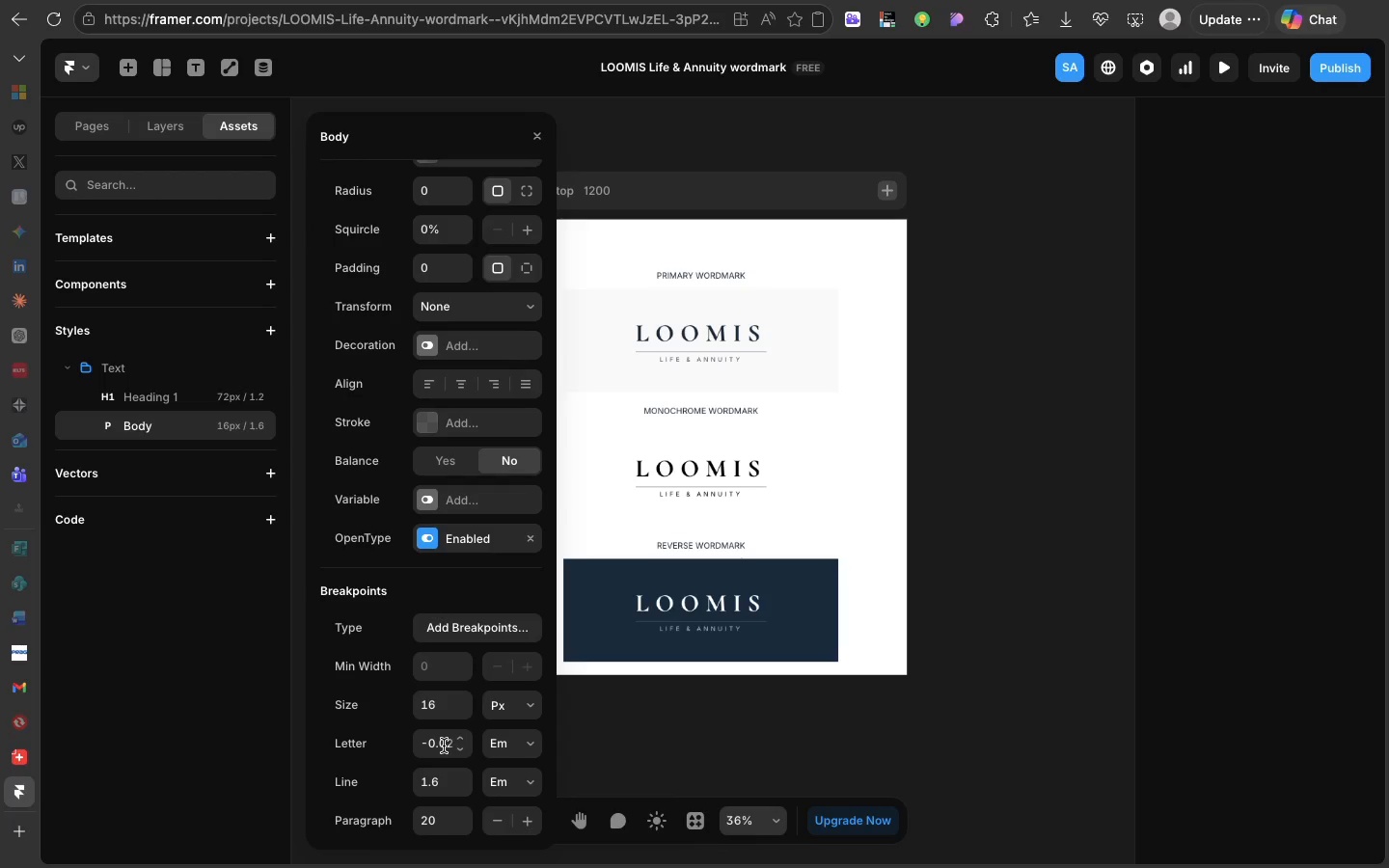 
double_click([444, 746])
 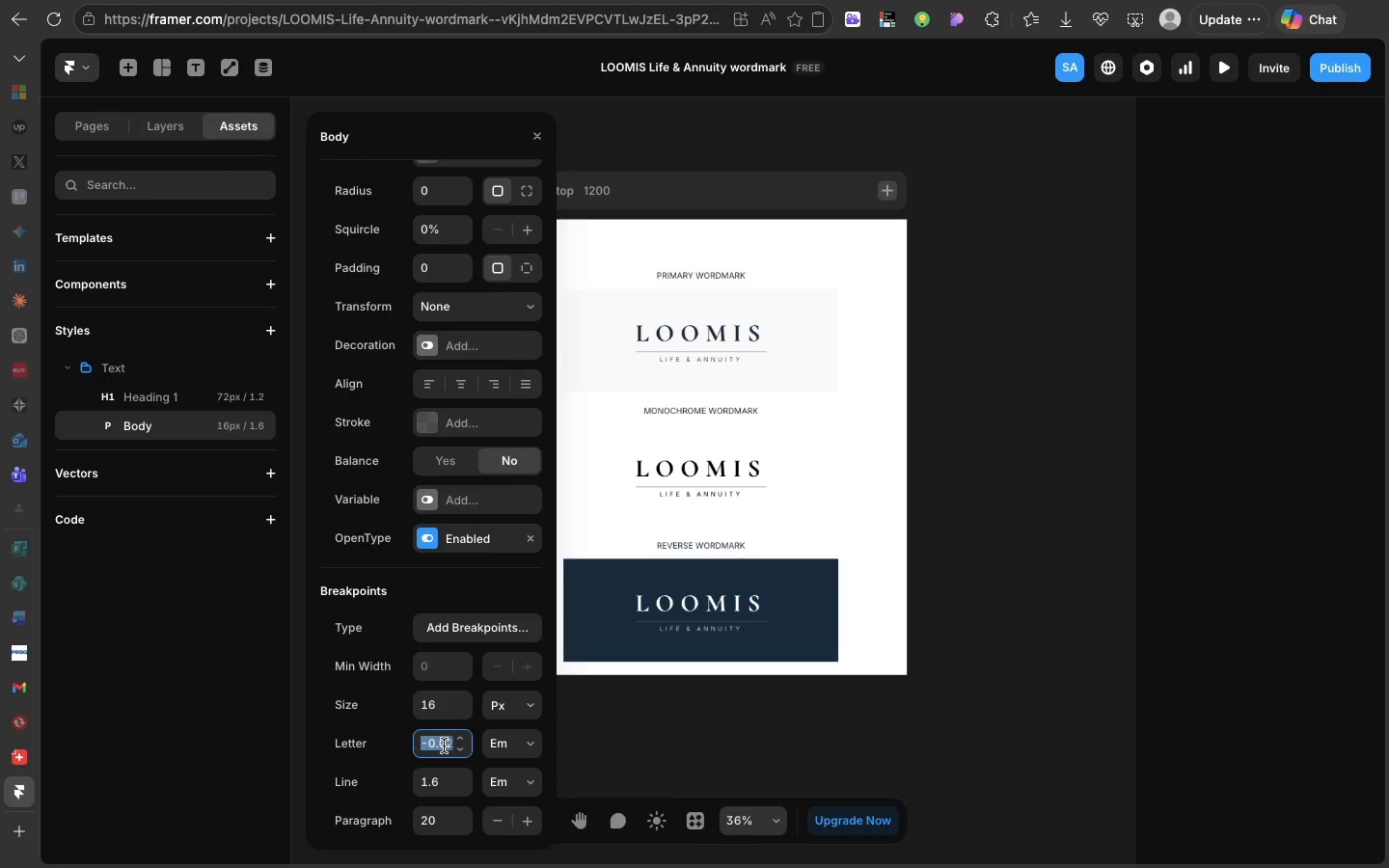 
key(0)
 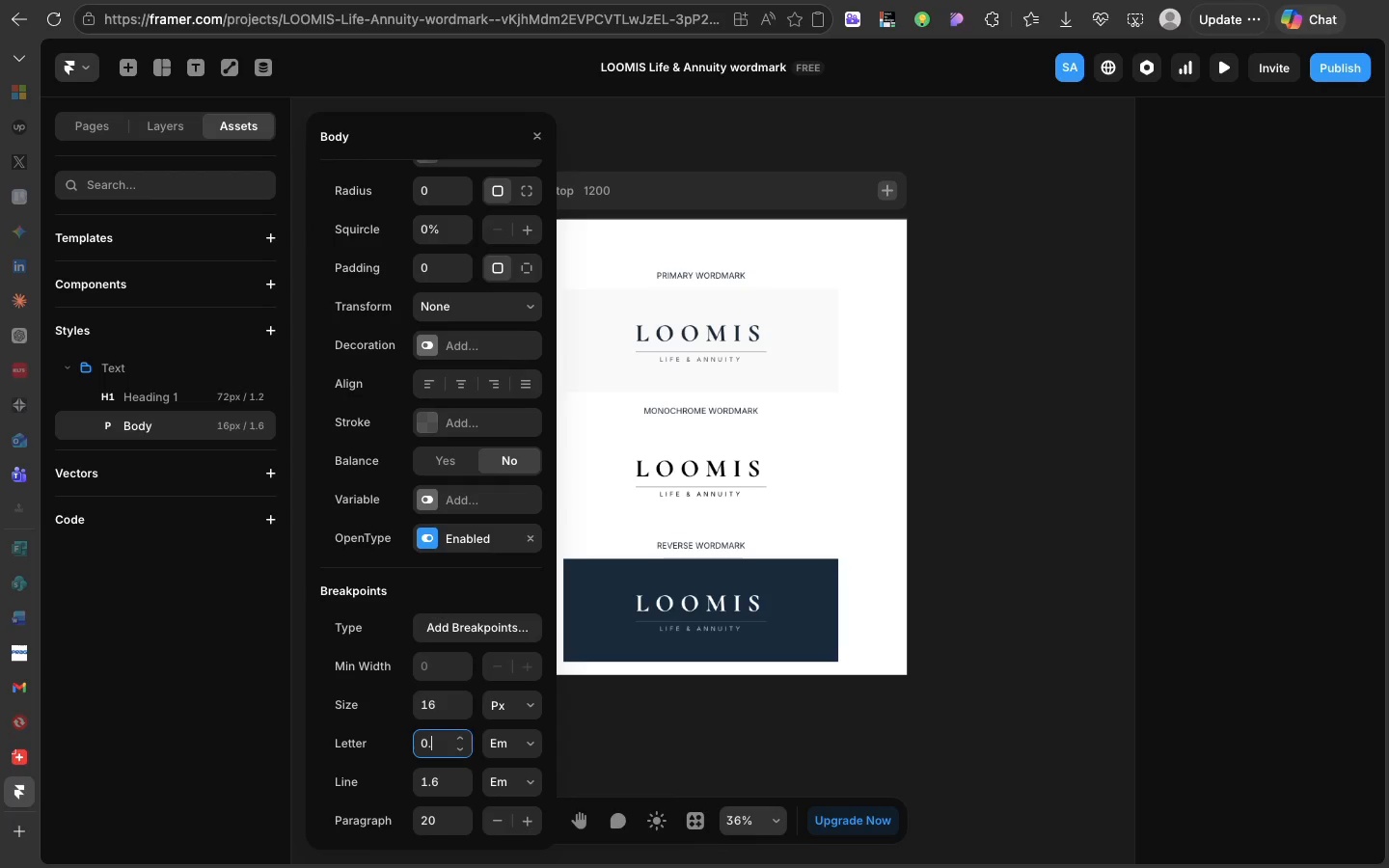 
key(Period)
 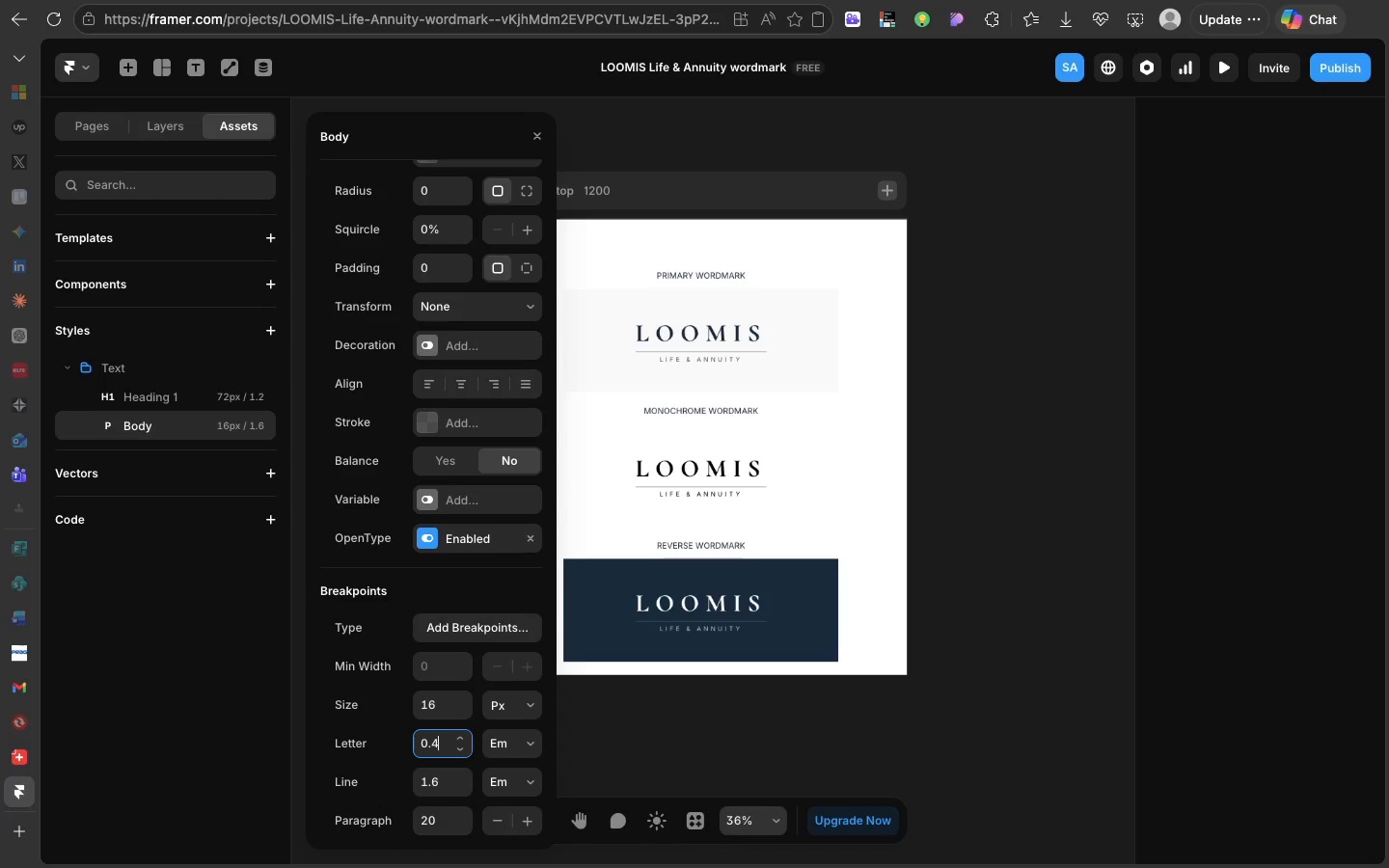 
key(4)
 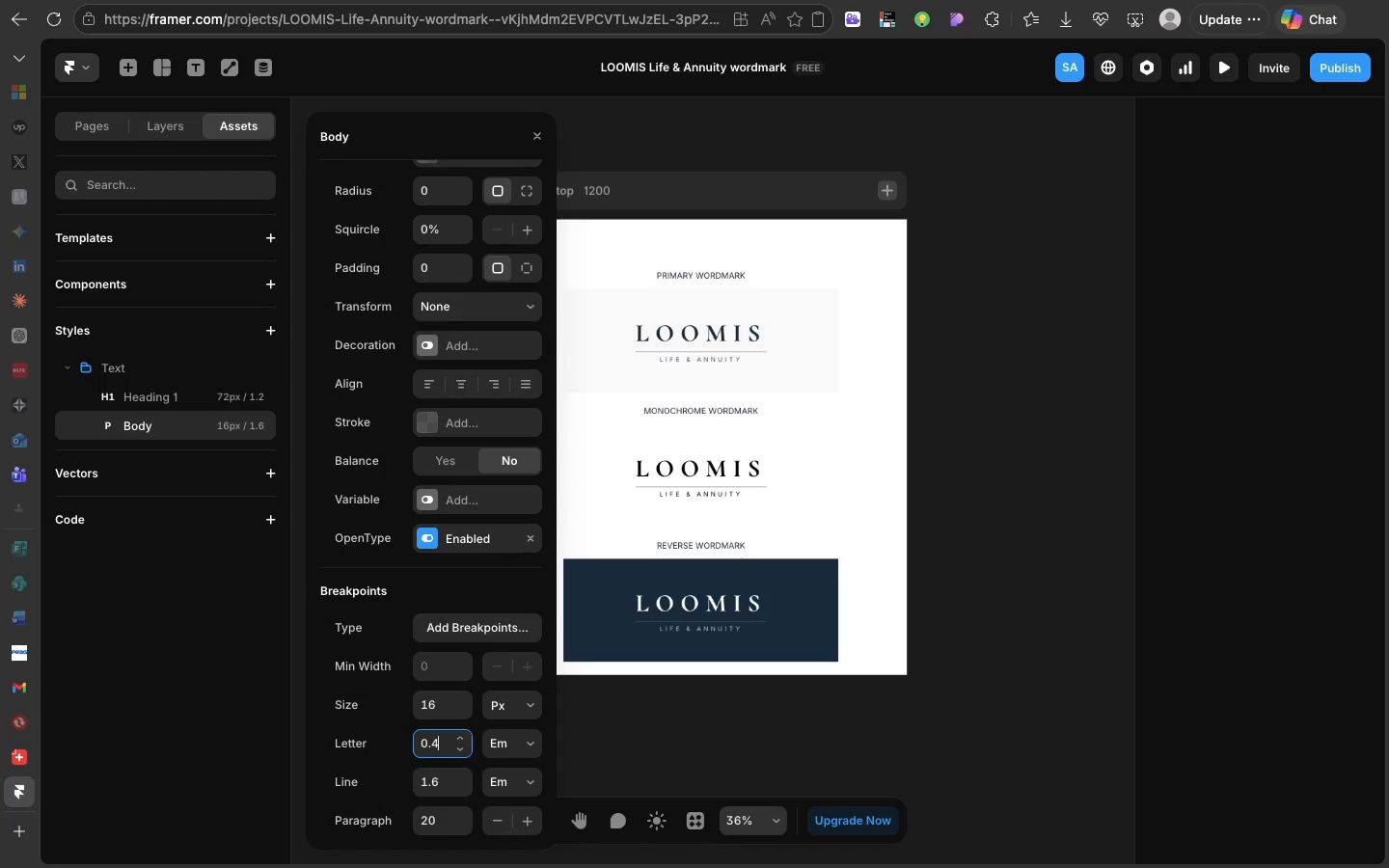 
hold_key(key=Enter, duration=0.38)
 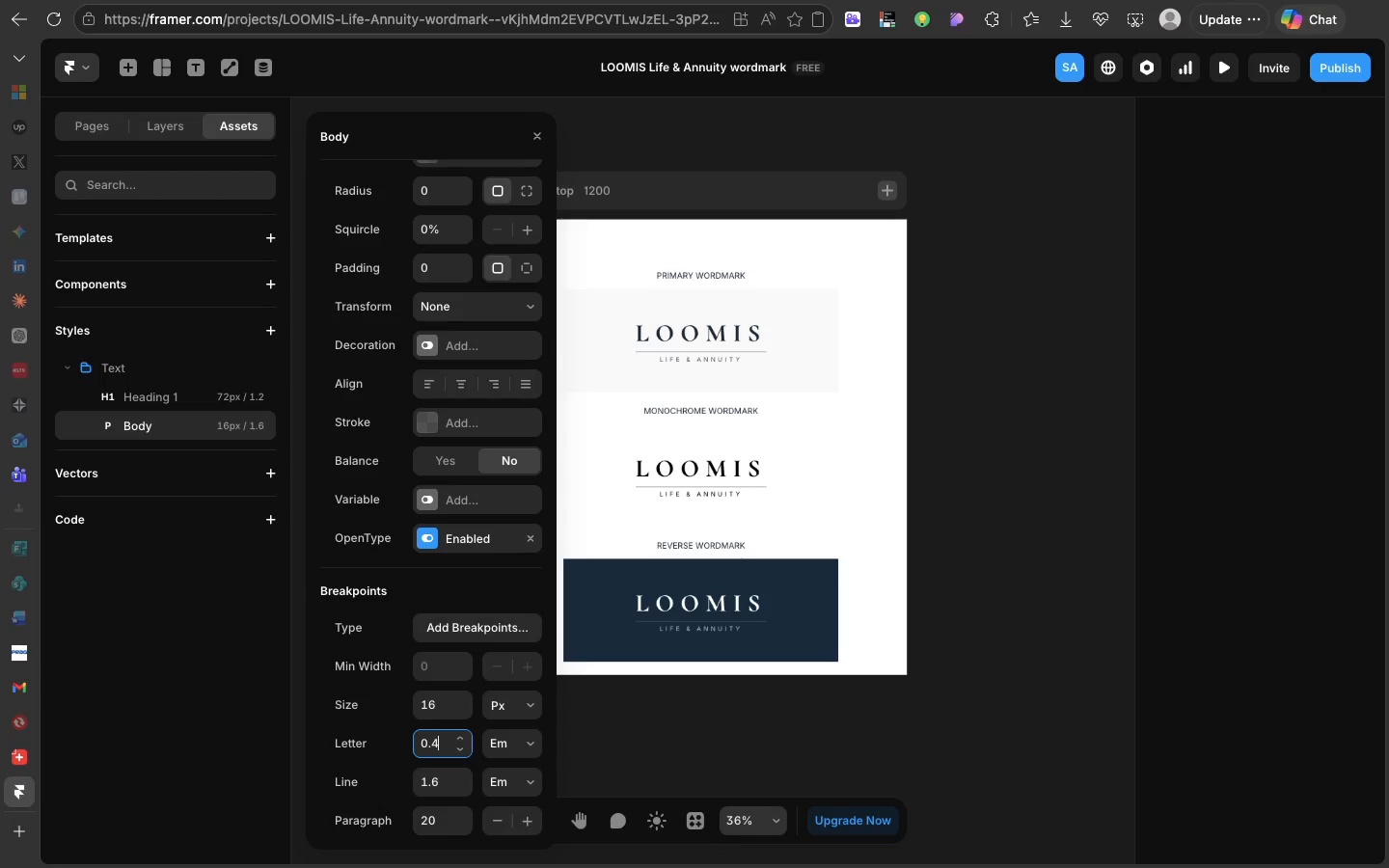 
wait(8.74)
 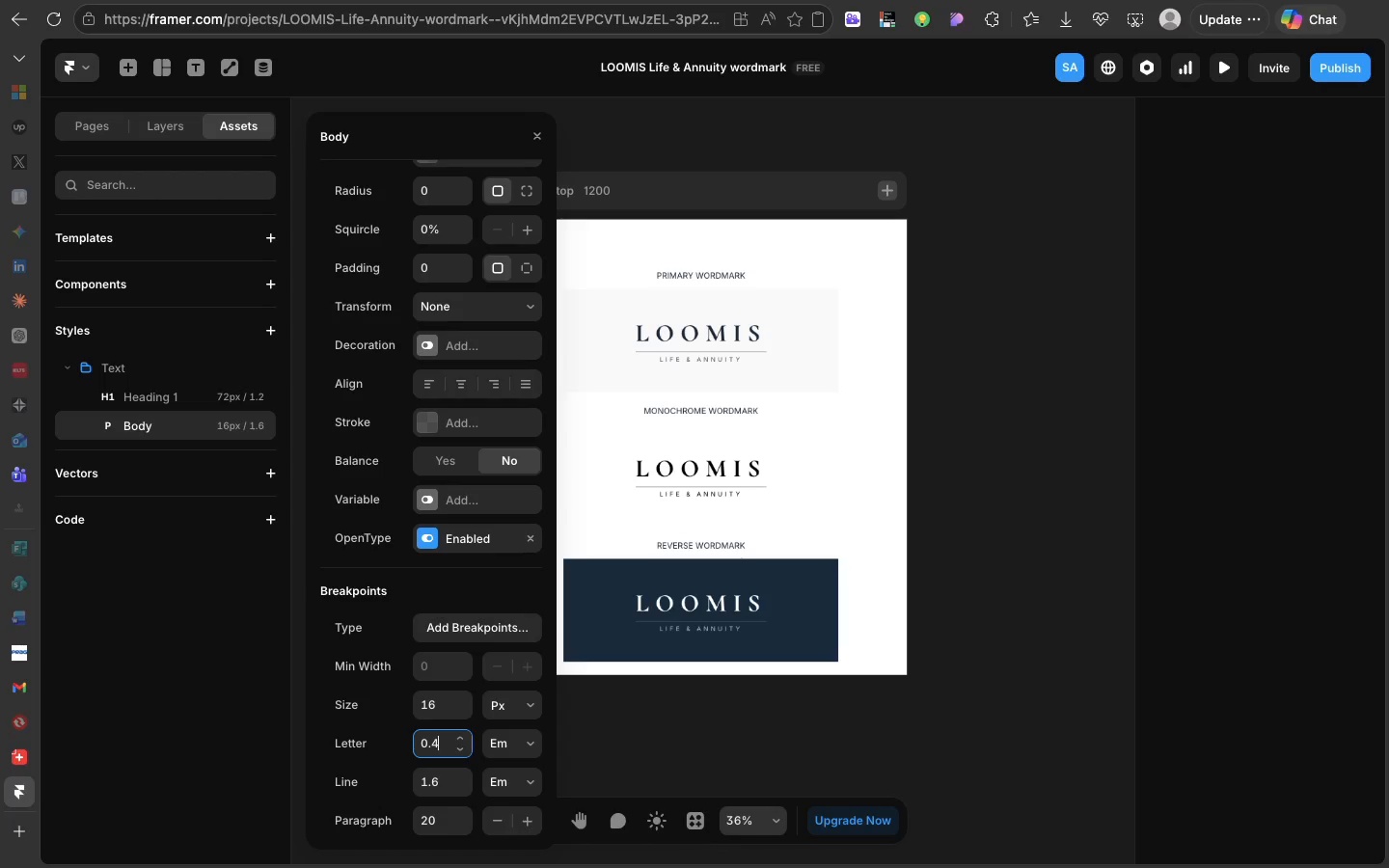 
left_click([588, 772])
 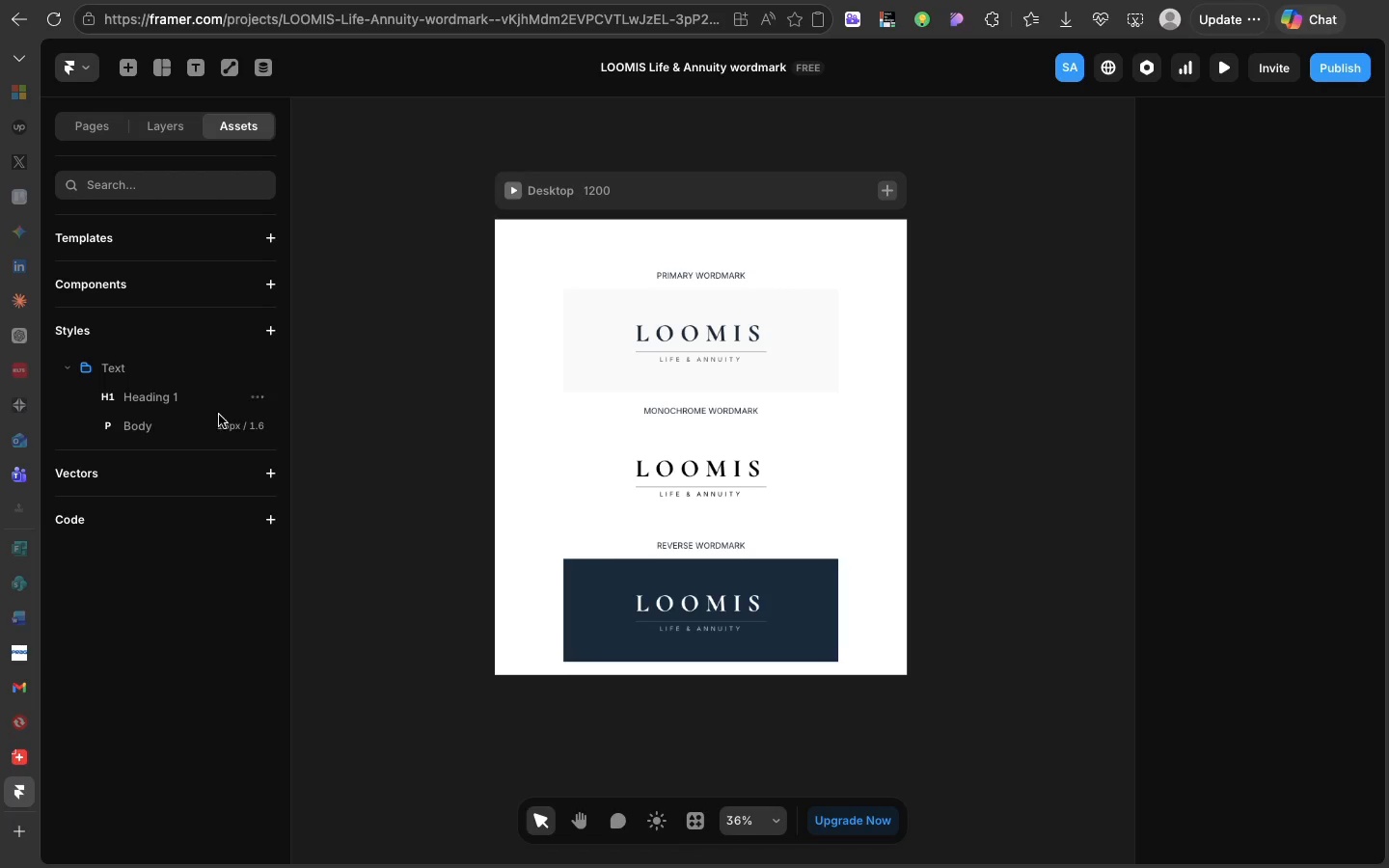 
scroll: coordinate [12, 780], scroll_direction: up, amount: 1.0
 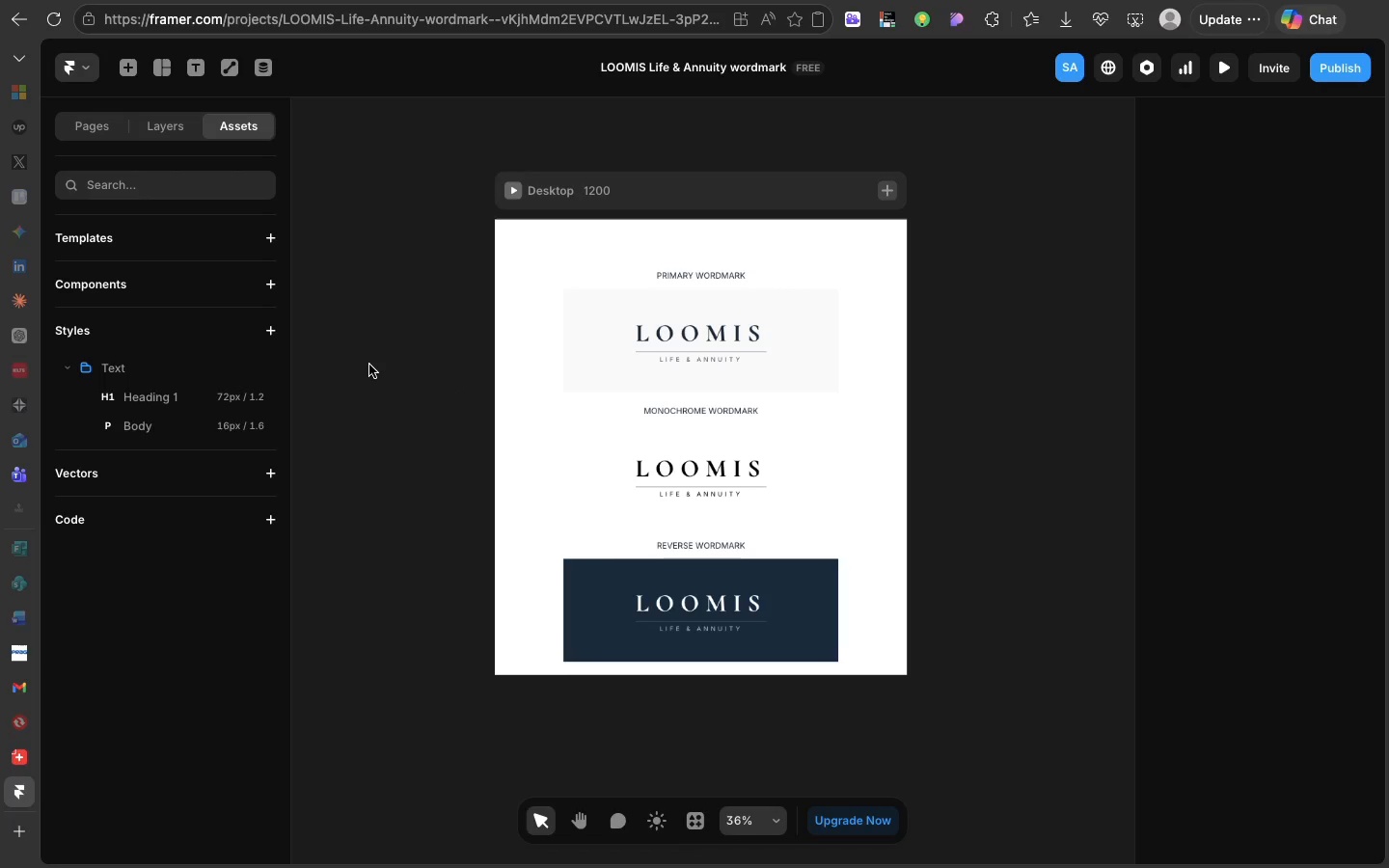 
right_click([370, 365])
 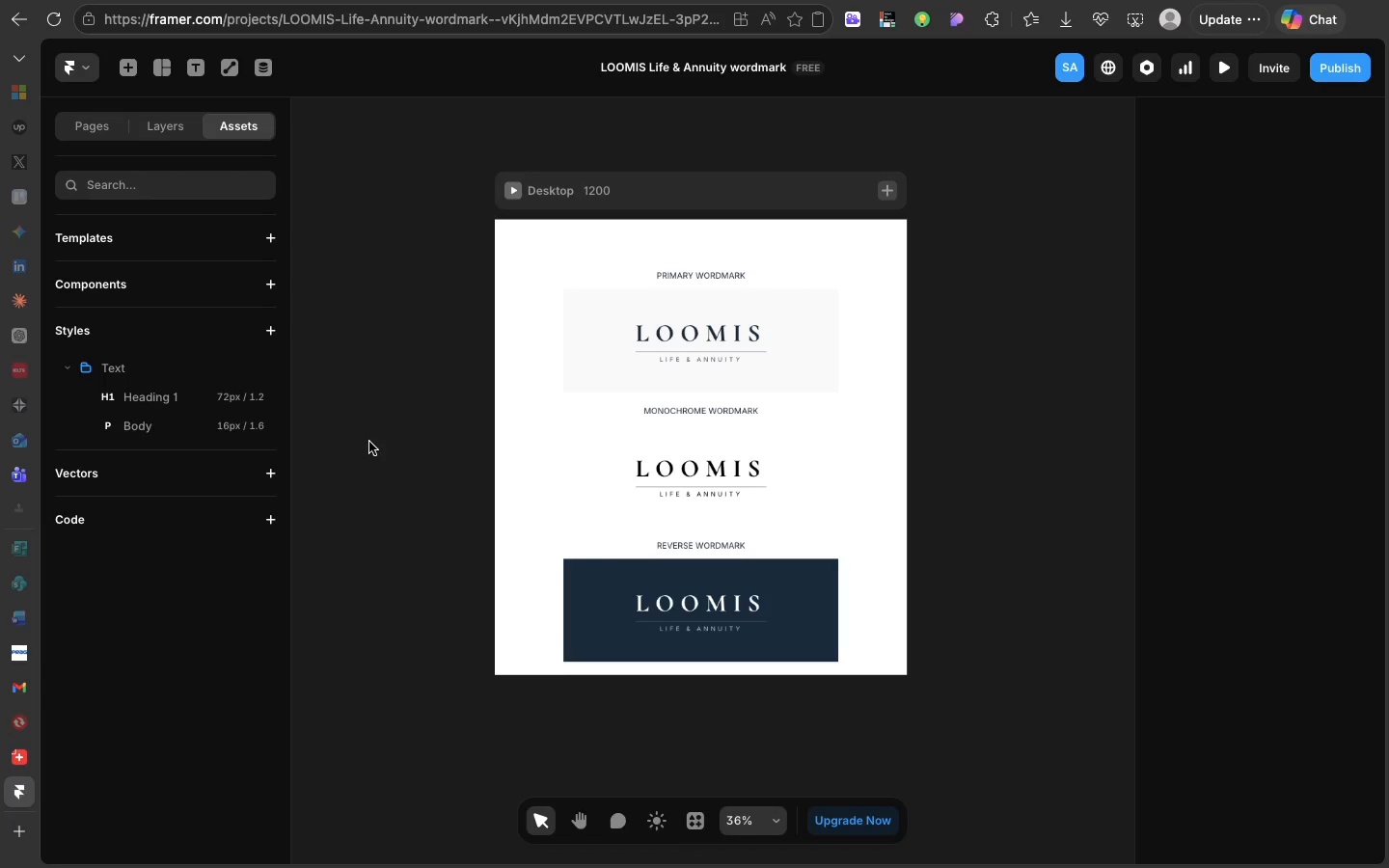 
scroll: coordinate [381, 476], scroll_direction: up, amount: 4.0
 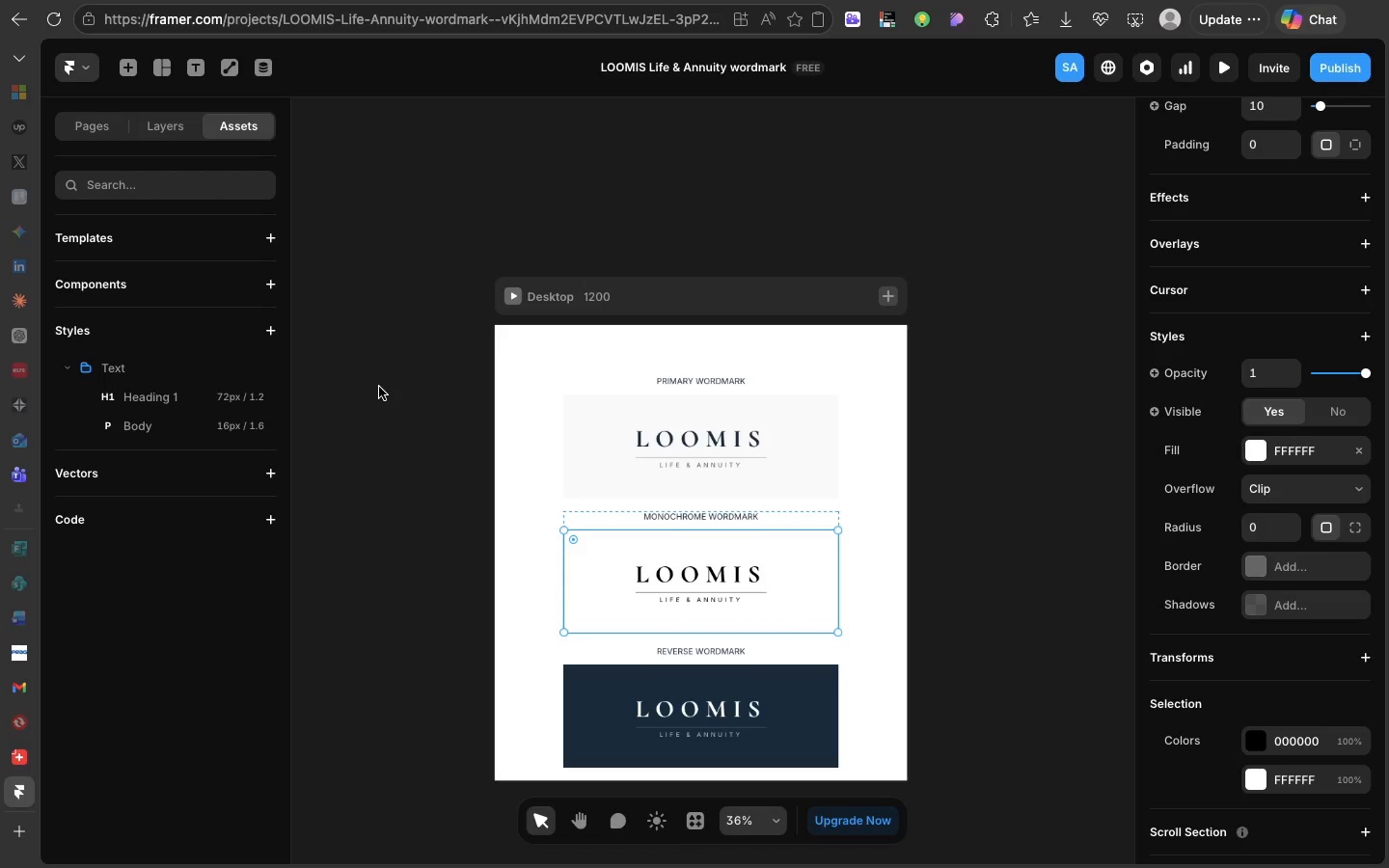 
wait(73.28)
 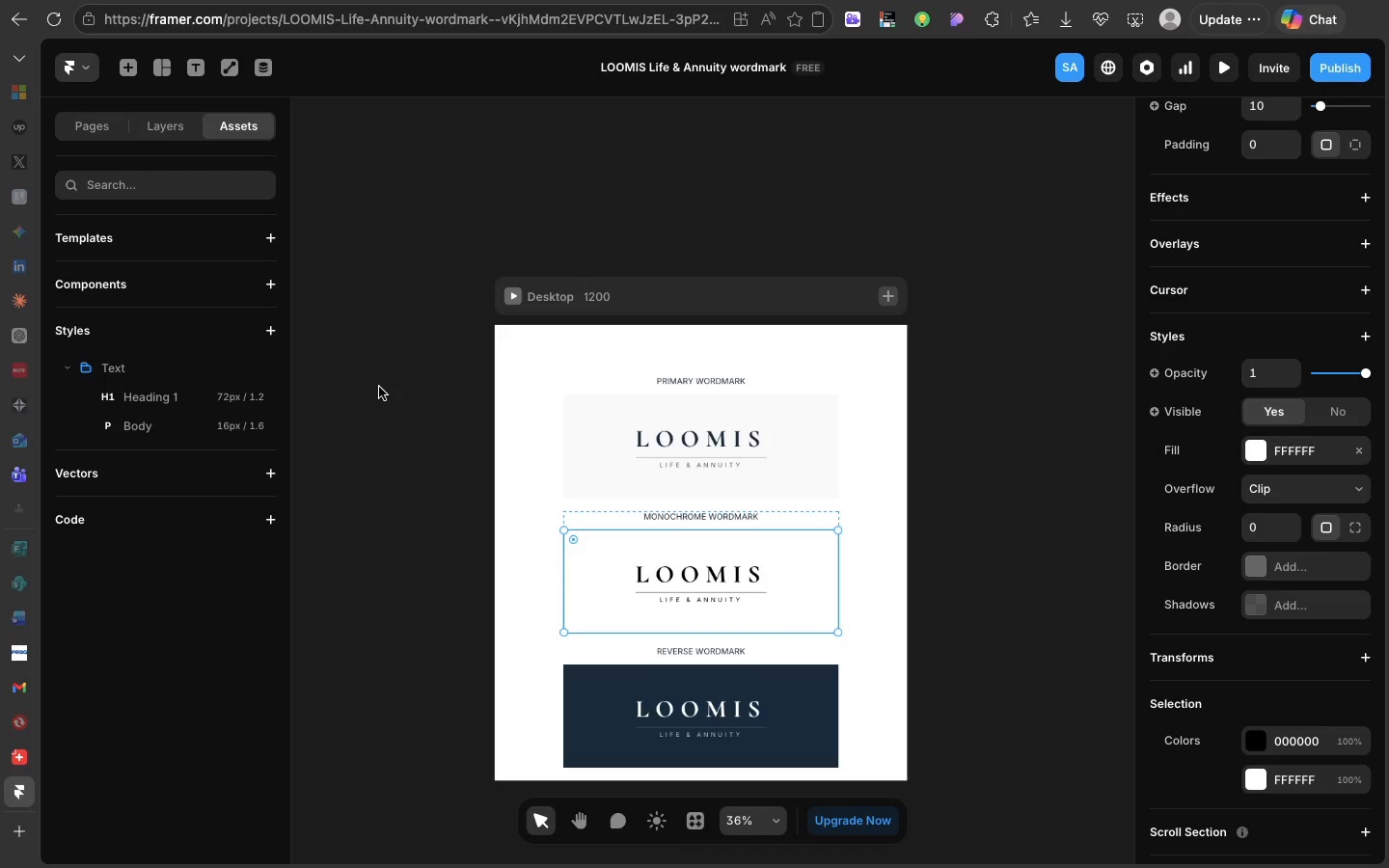 
right_click([355, 372])
 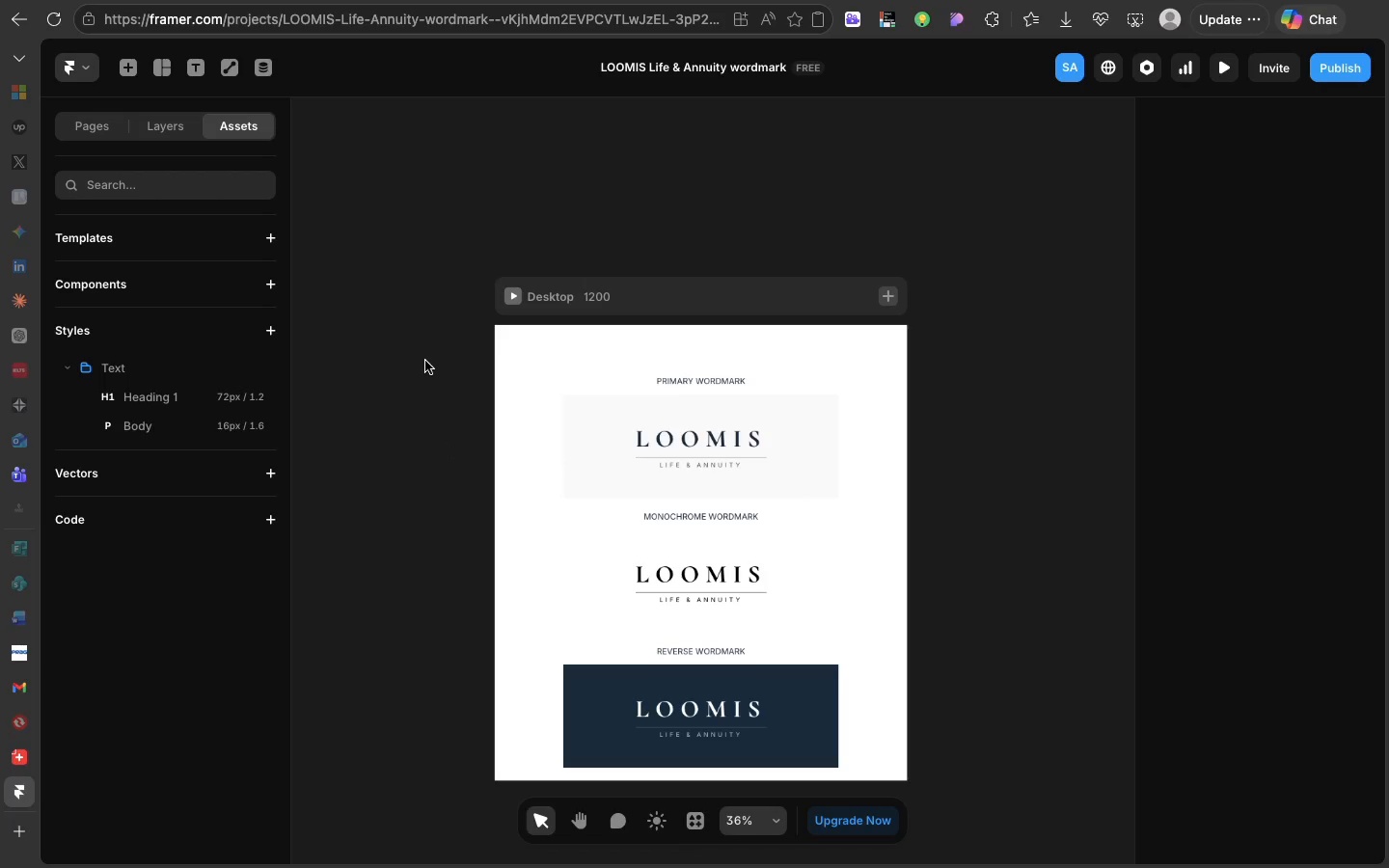 
wait(45.39)
 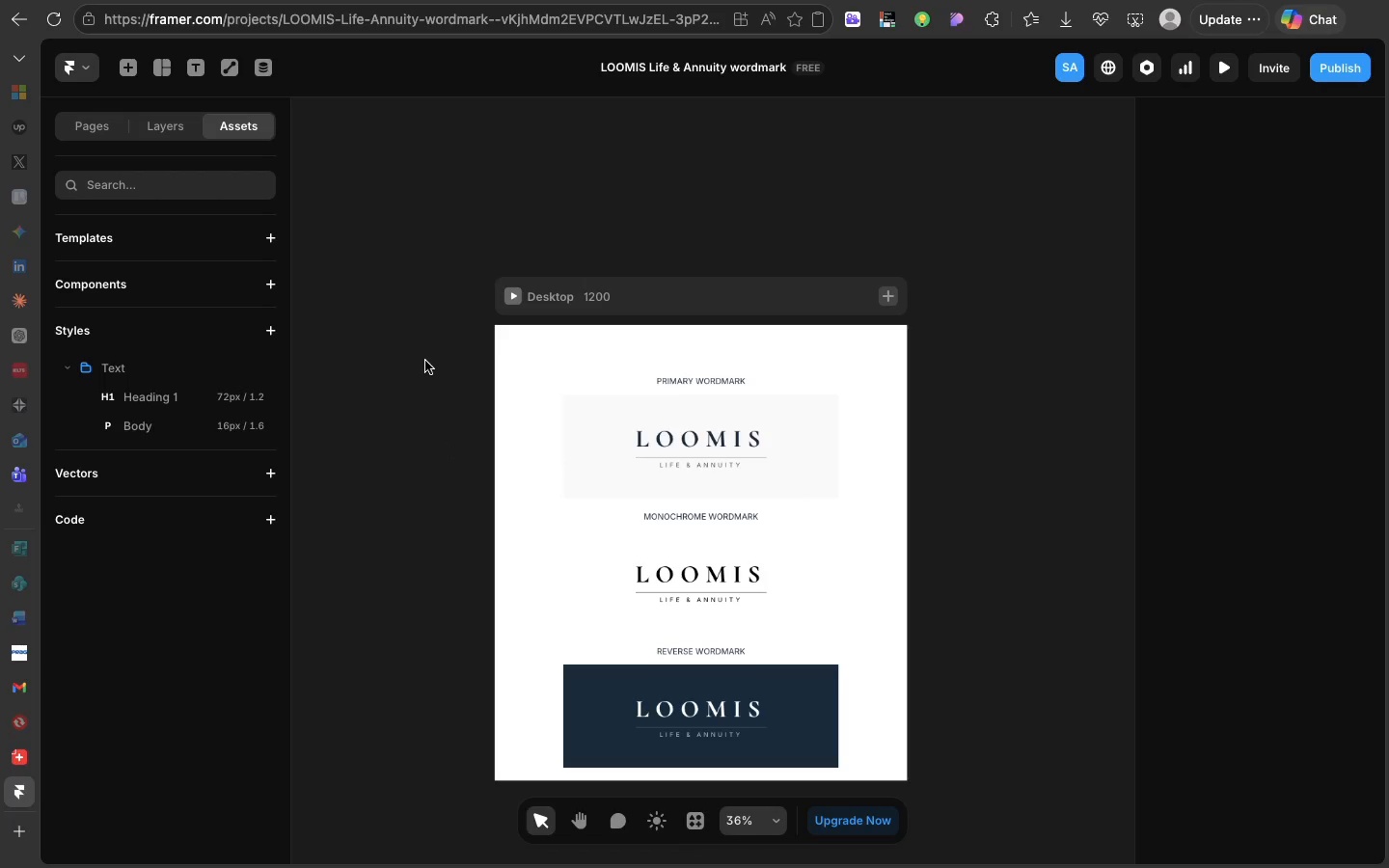 
scroll: coordinate [527, 488], scroll_direction: down, amount: 1.0
 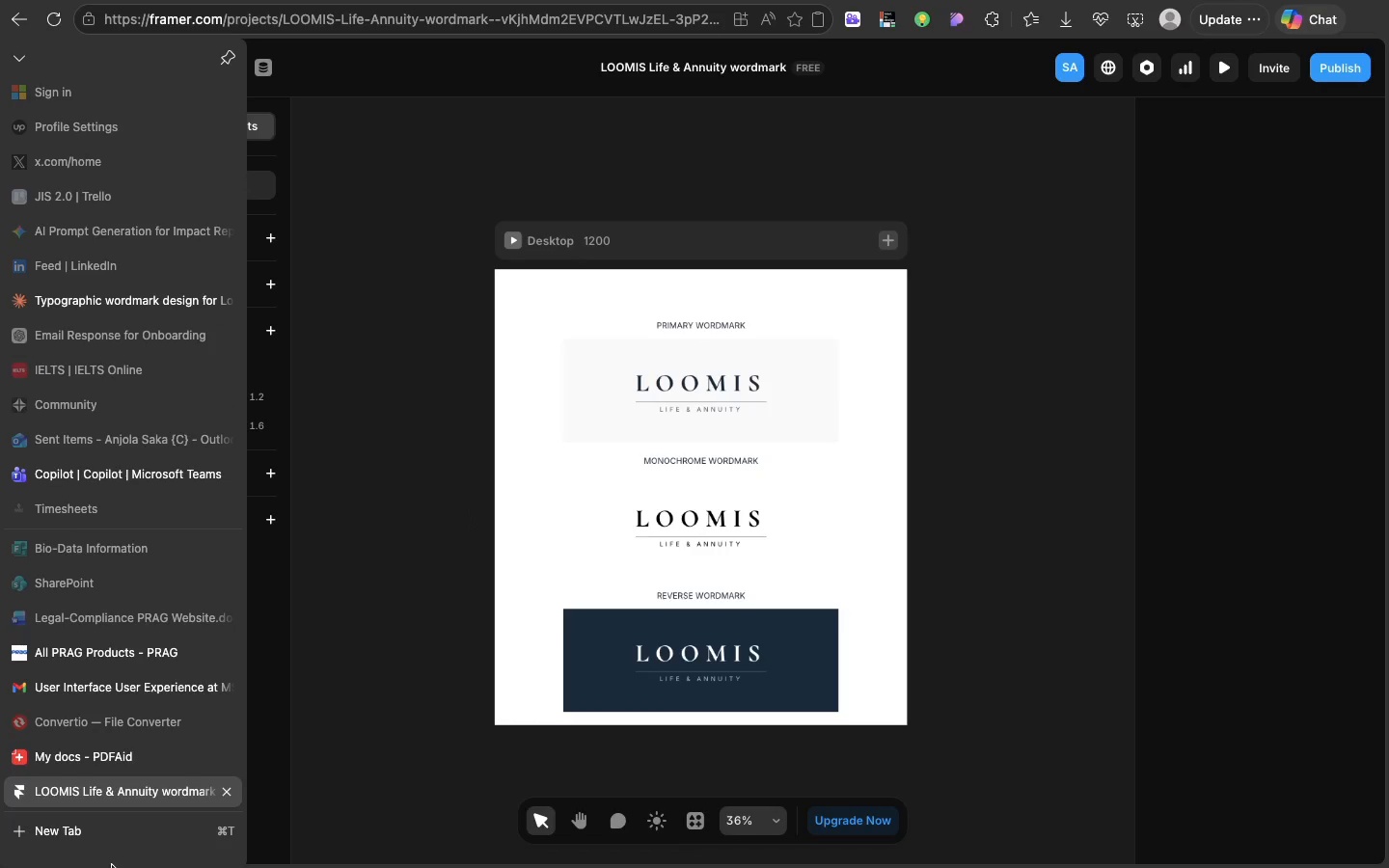 
right_click([365, 512])
 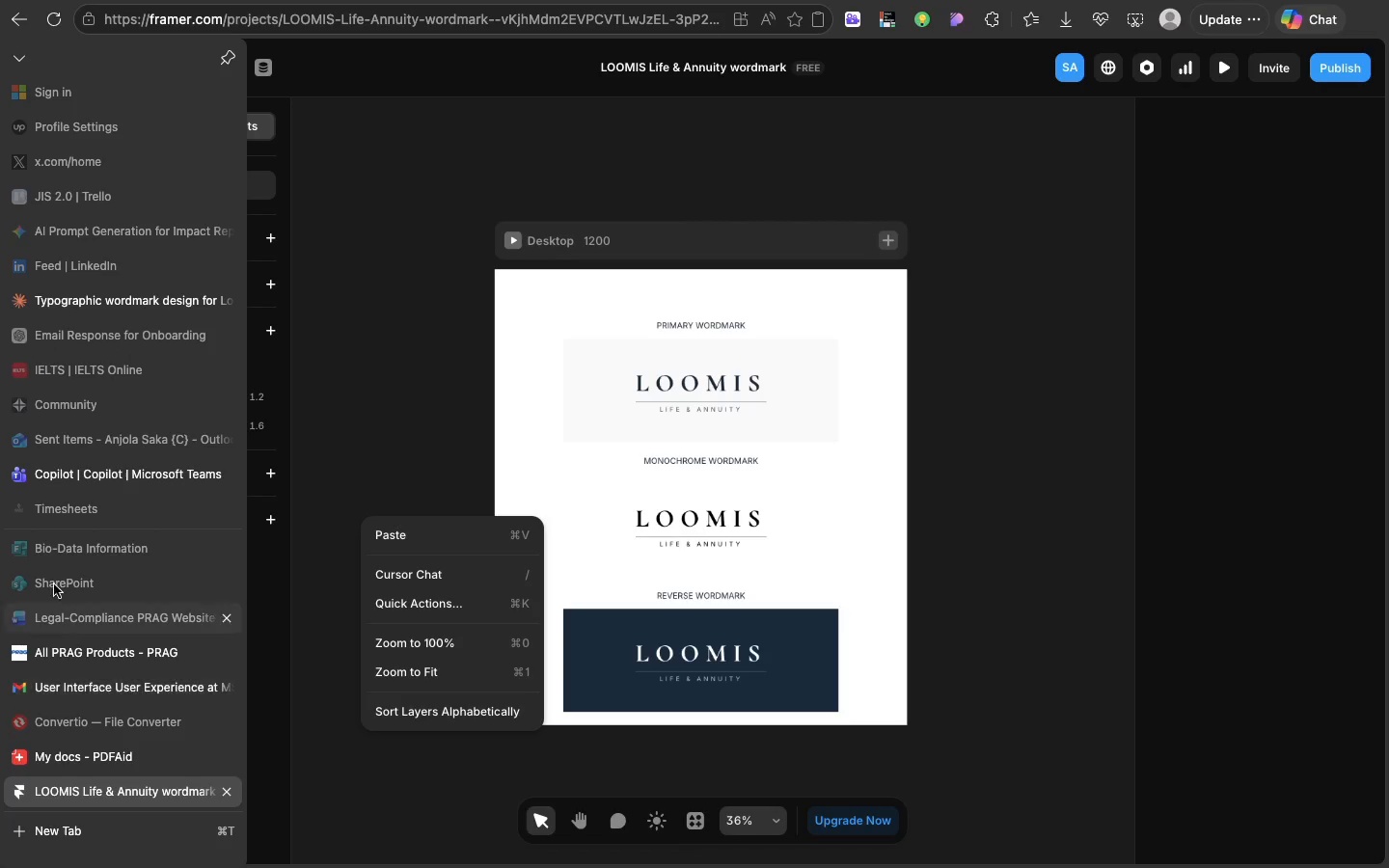 
left_click([345, 396])
 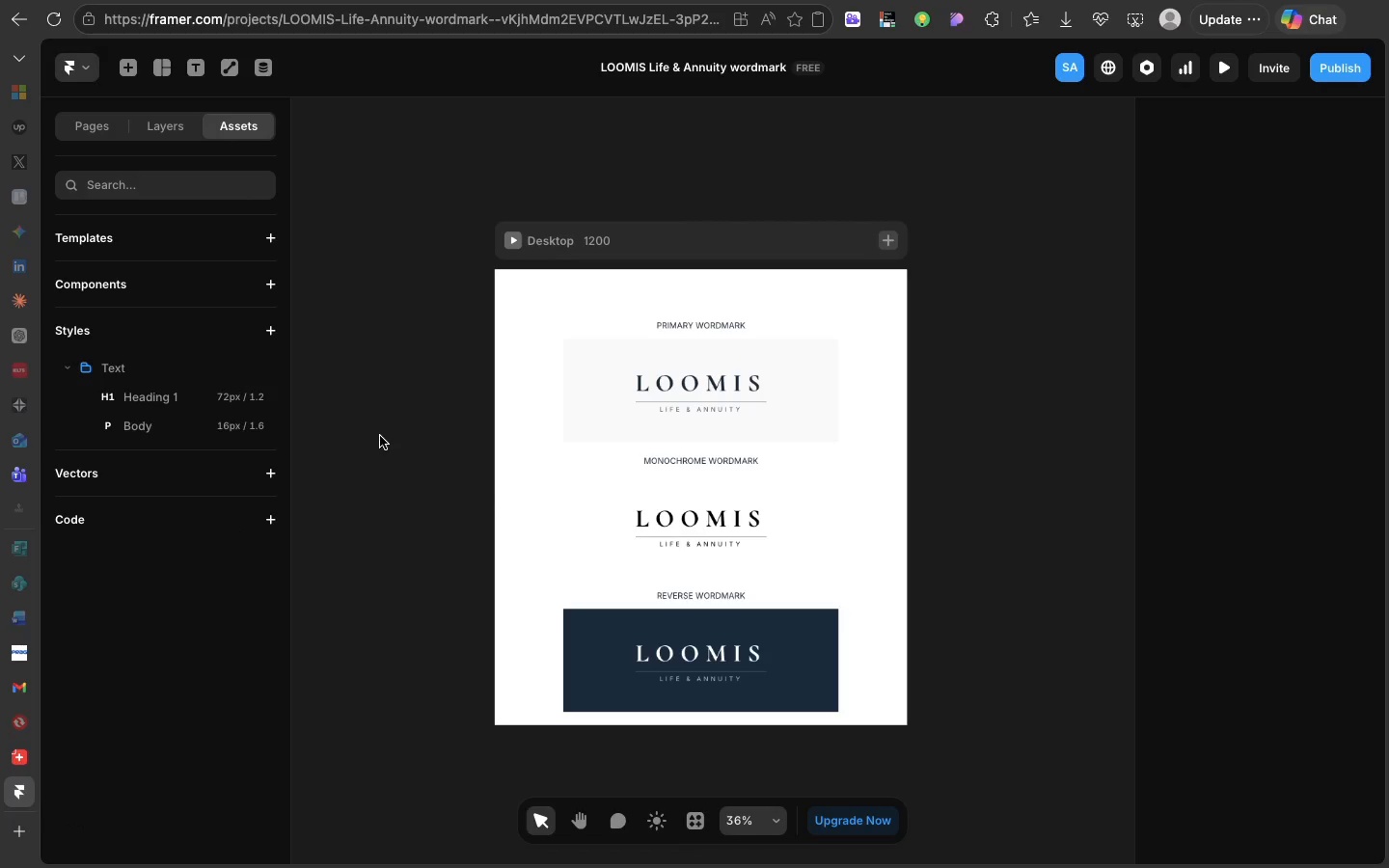 
scroll: coordinate [413, 367], scroll_direction: down, amount: 24.0
 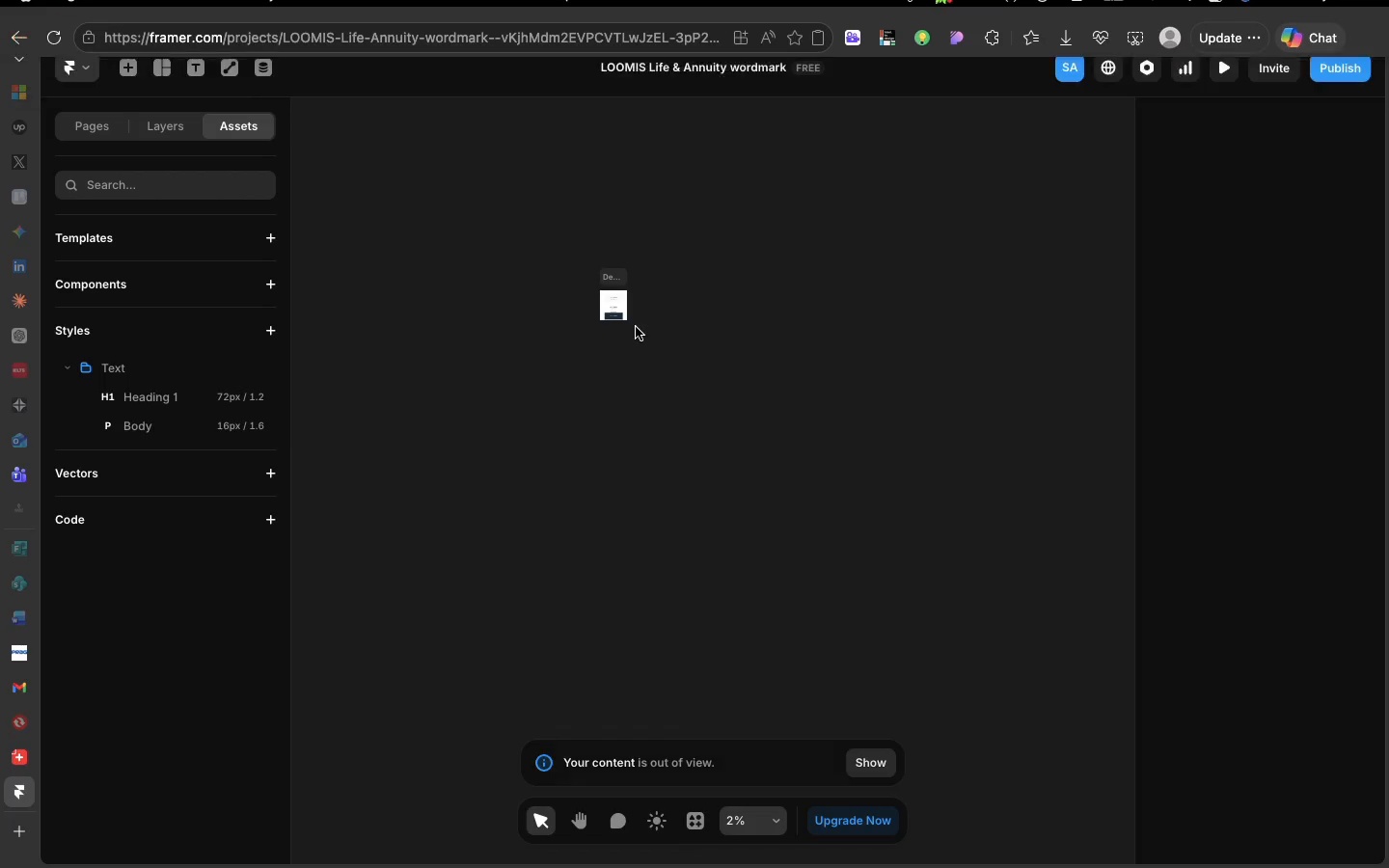 
wait(18.79)
 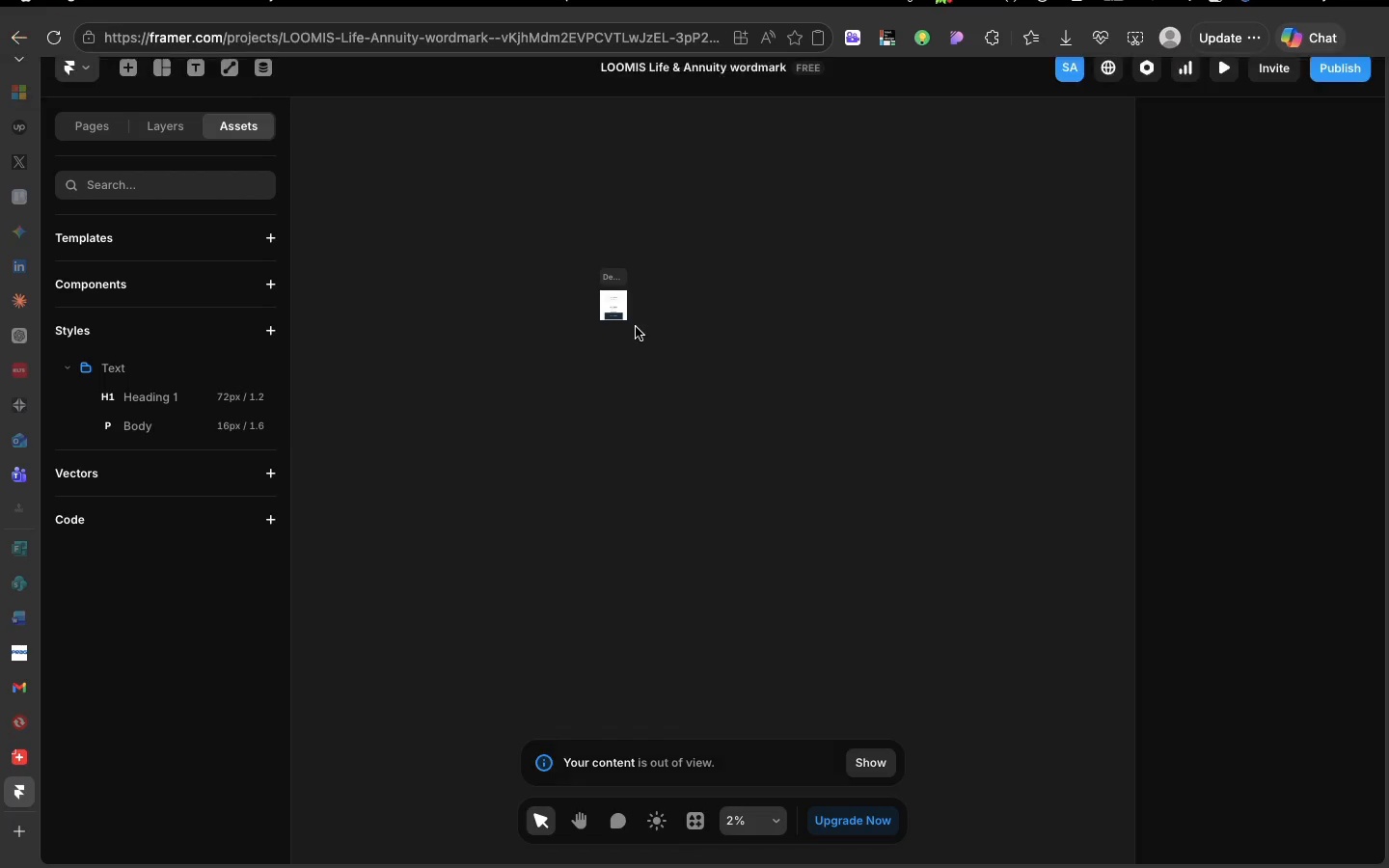 
left_click([570, 350])
 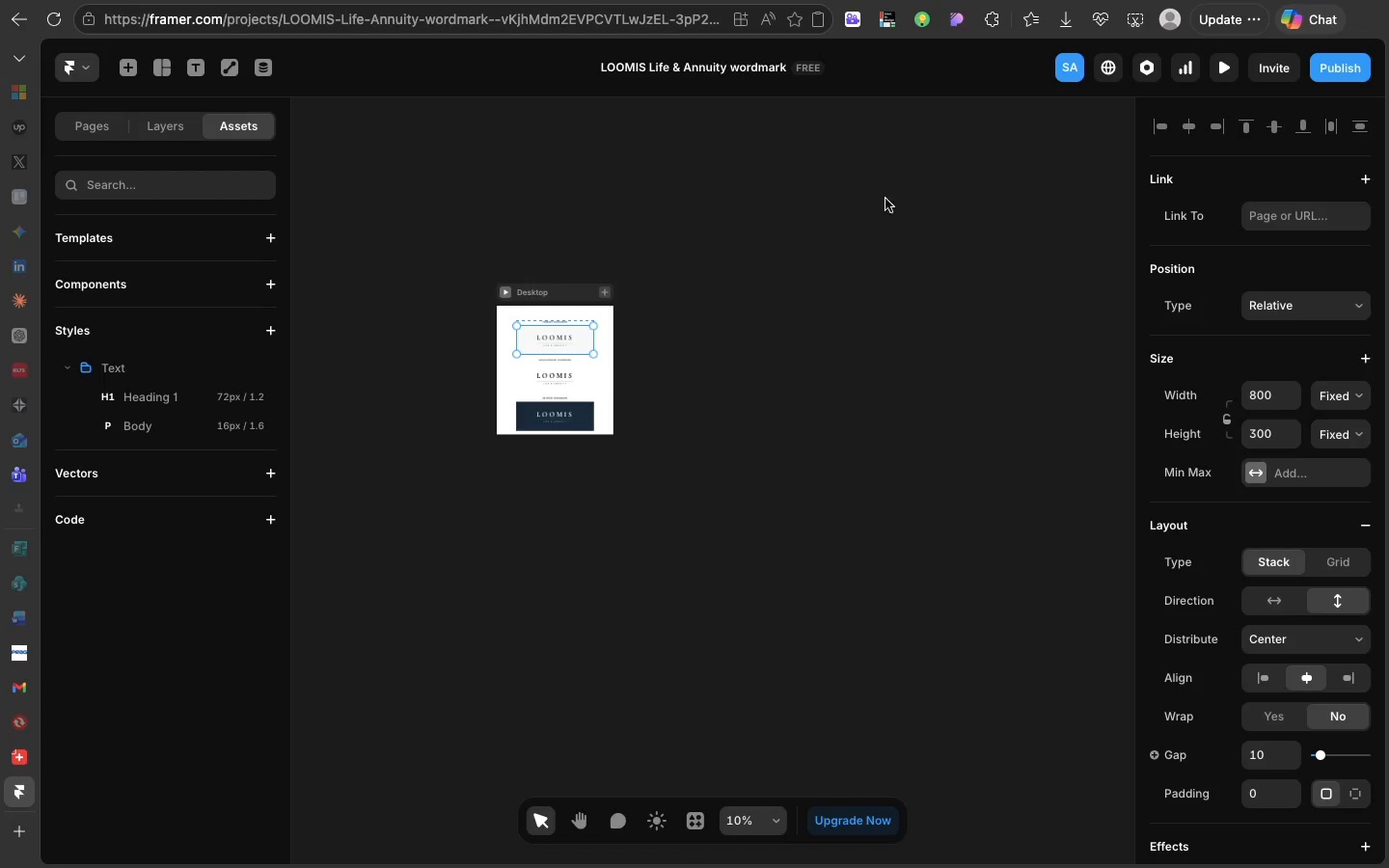 
wait(5.61)
 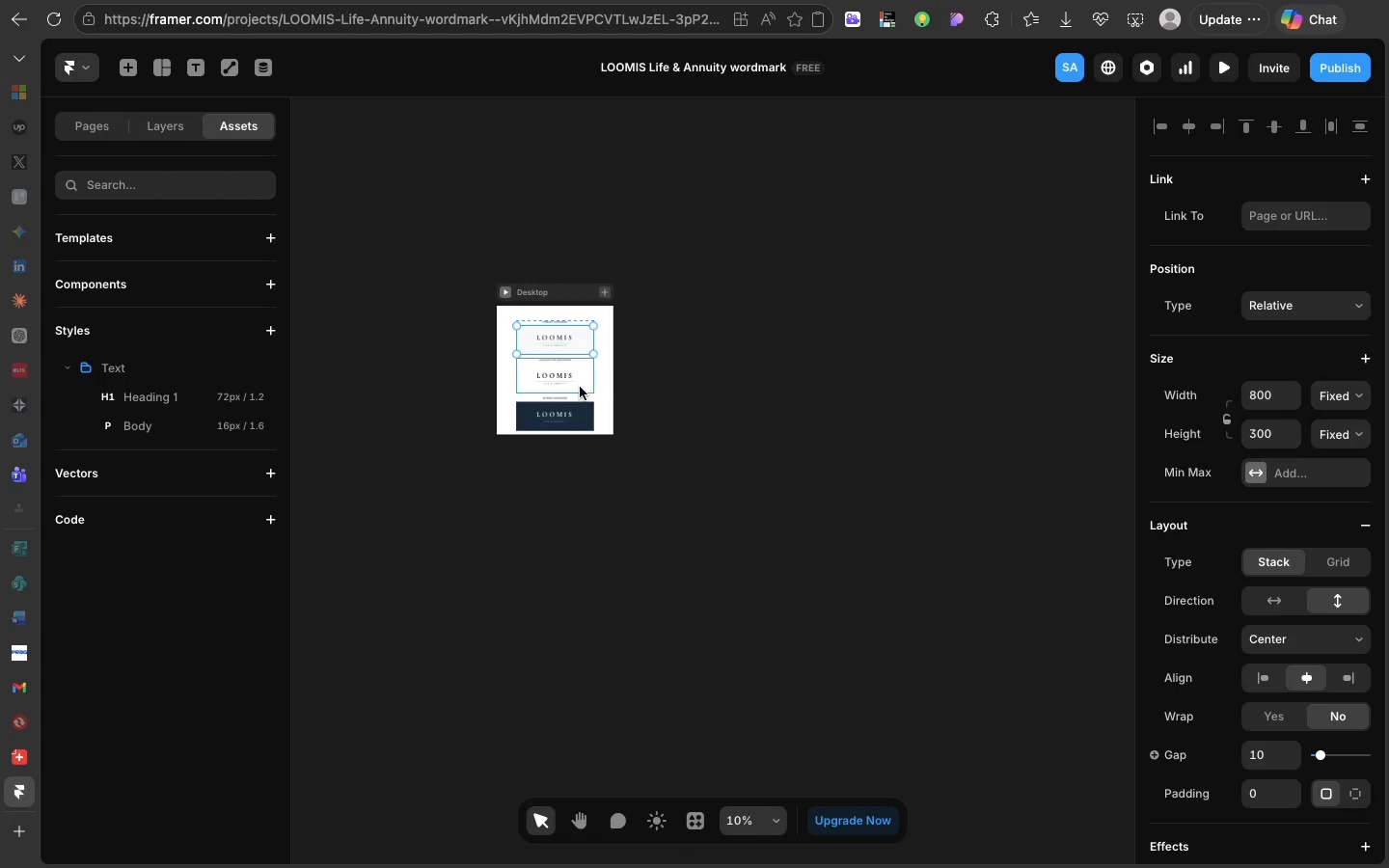 
scroll: coordinate [1036, 173], scroll_direction: up, amount: 28.0
 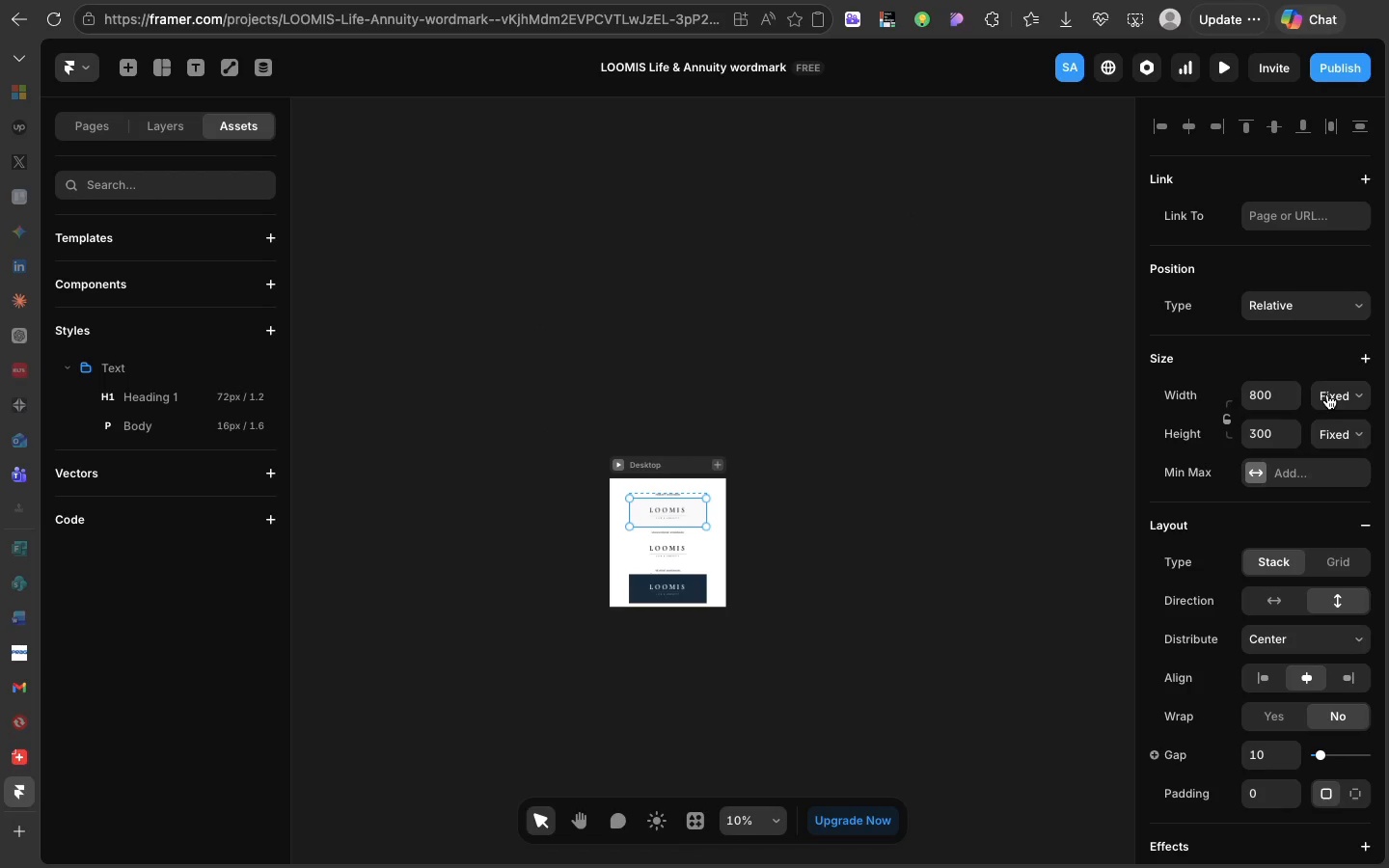 
left_click([1327, 394])
 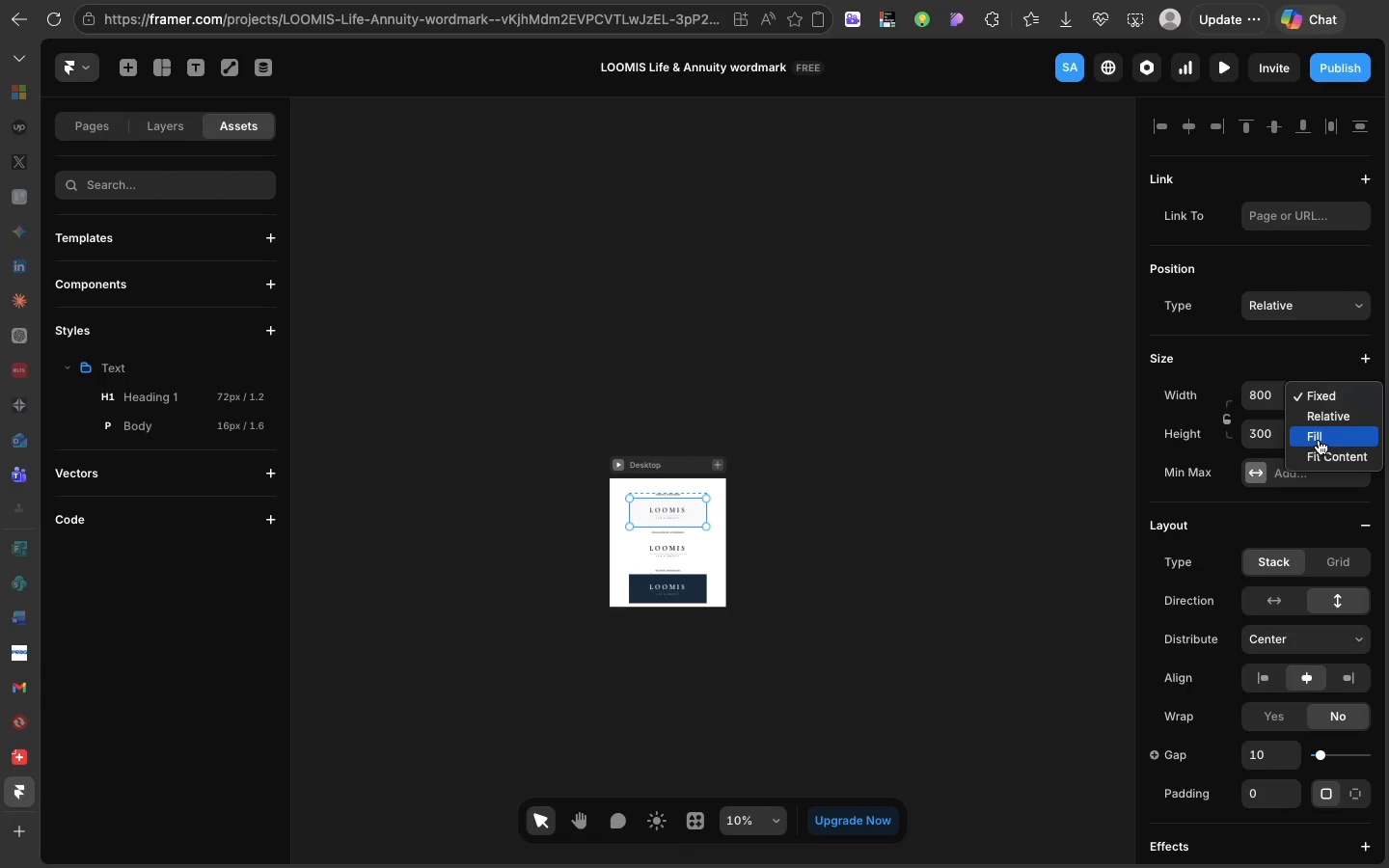 
left_click([1319, 440])
 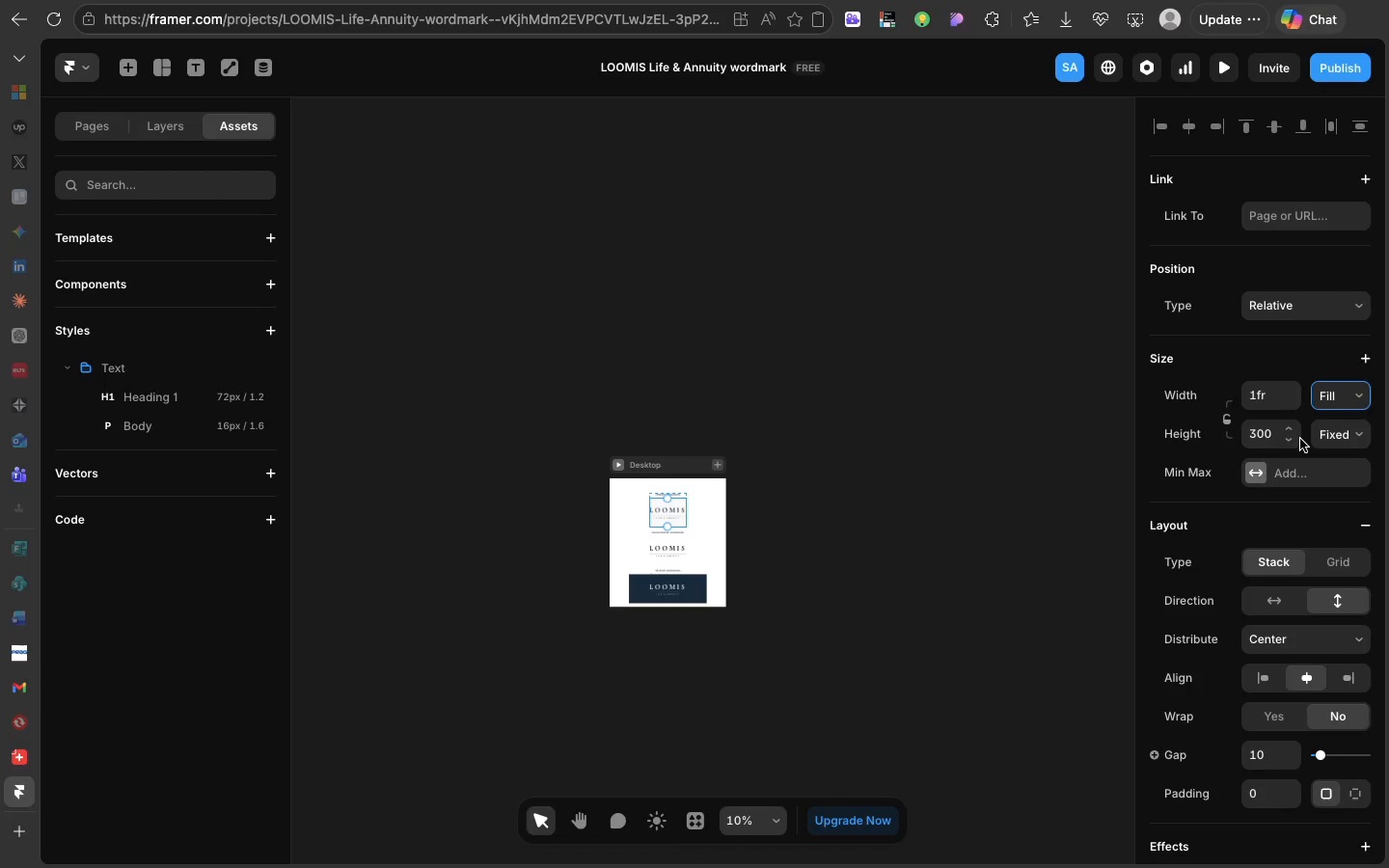 
key(Meta+Z)
 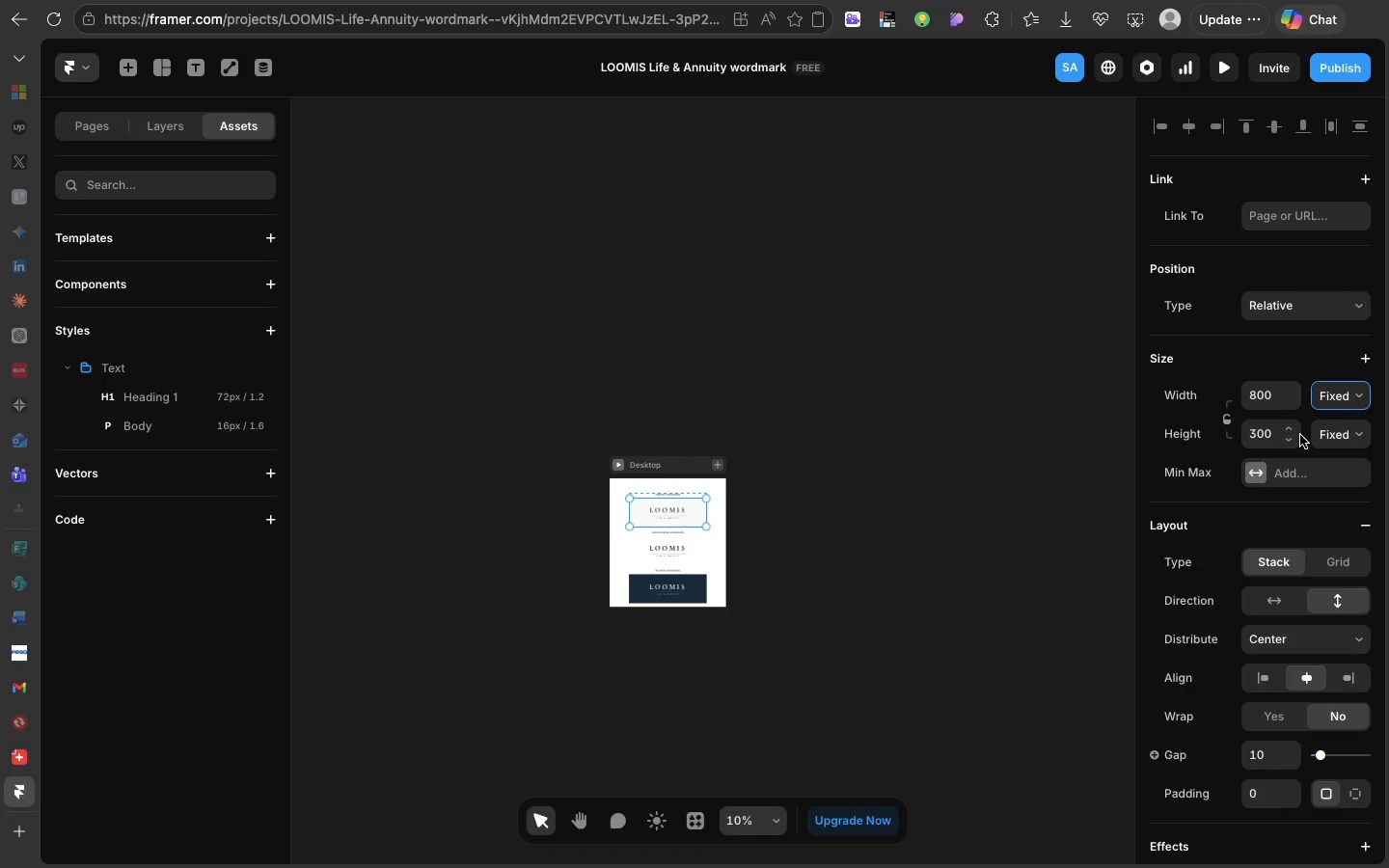 
scroll: coordinate [1301, 277], scroll_direction: down, amount: 9.0
 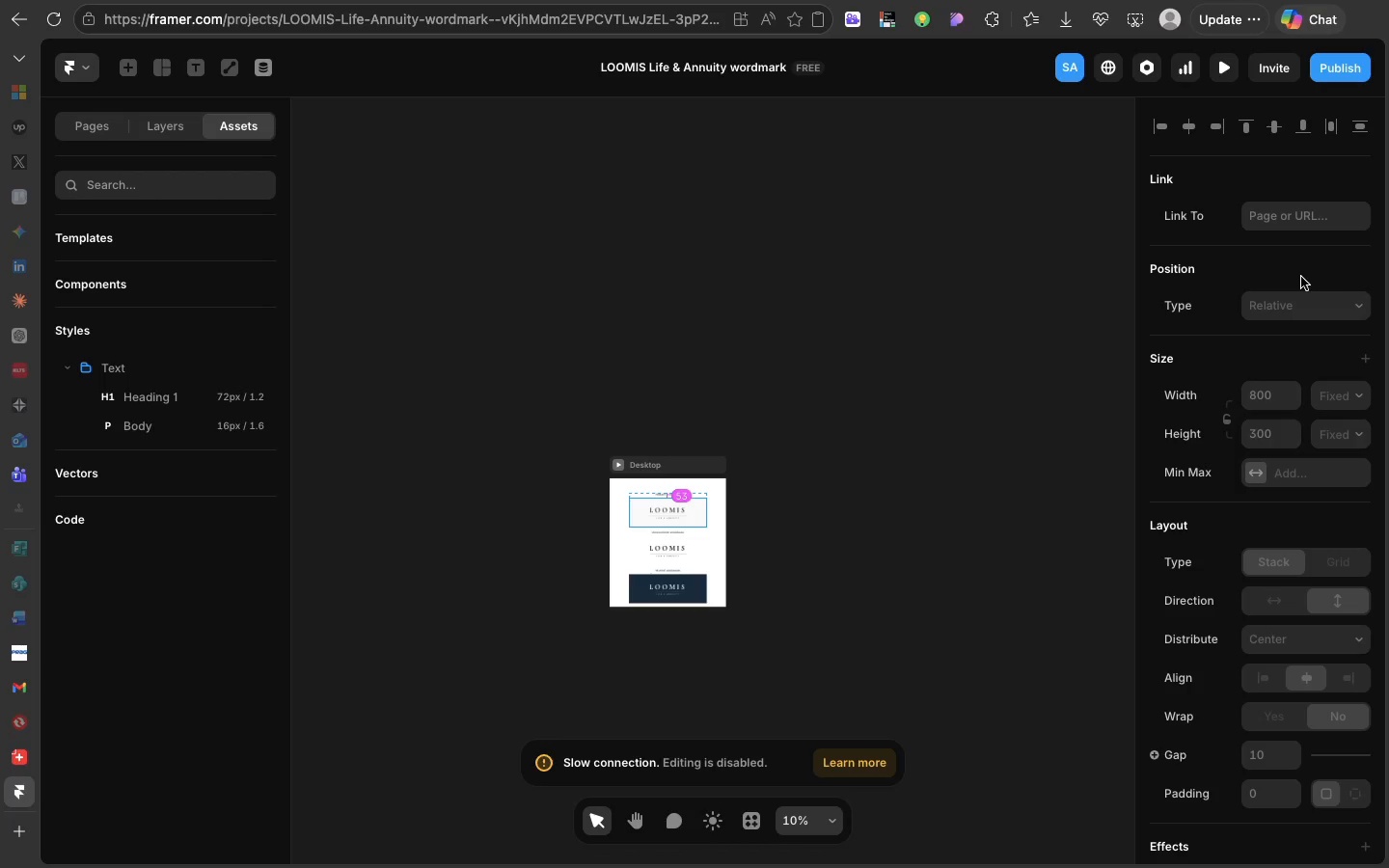 
wait(107.81)
 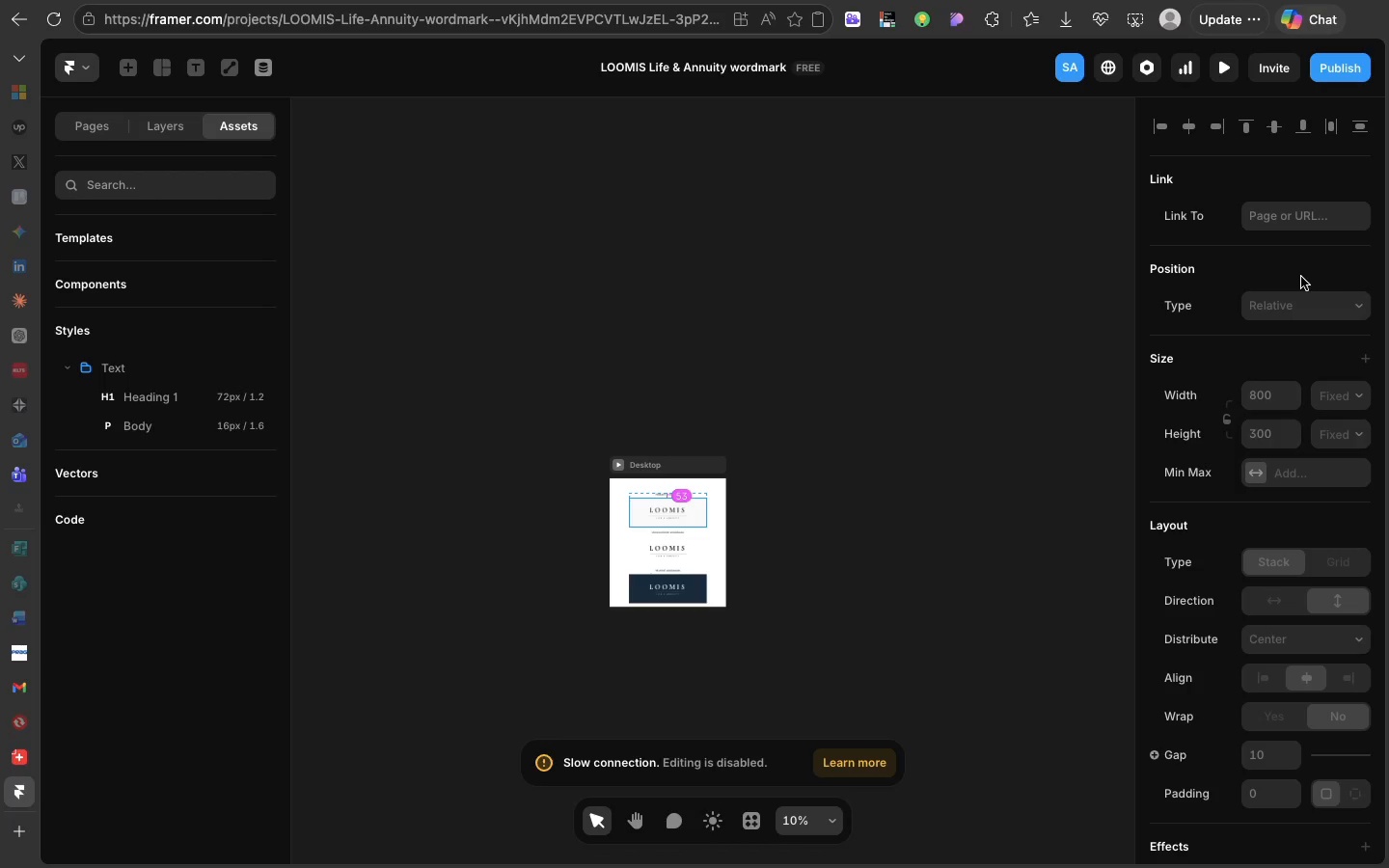 
scroll: coordinate [1301, 277], scroll_direction: up, amount: 3.0